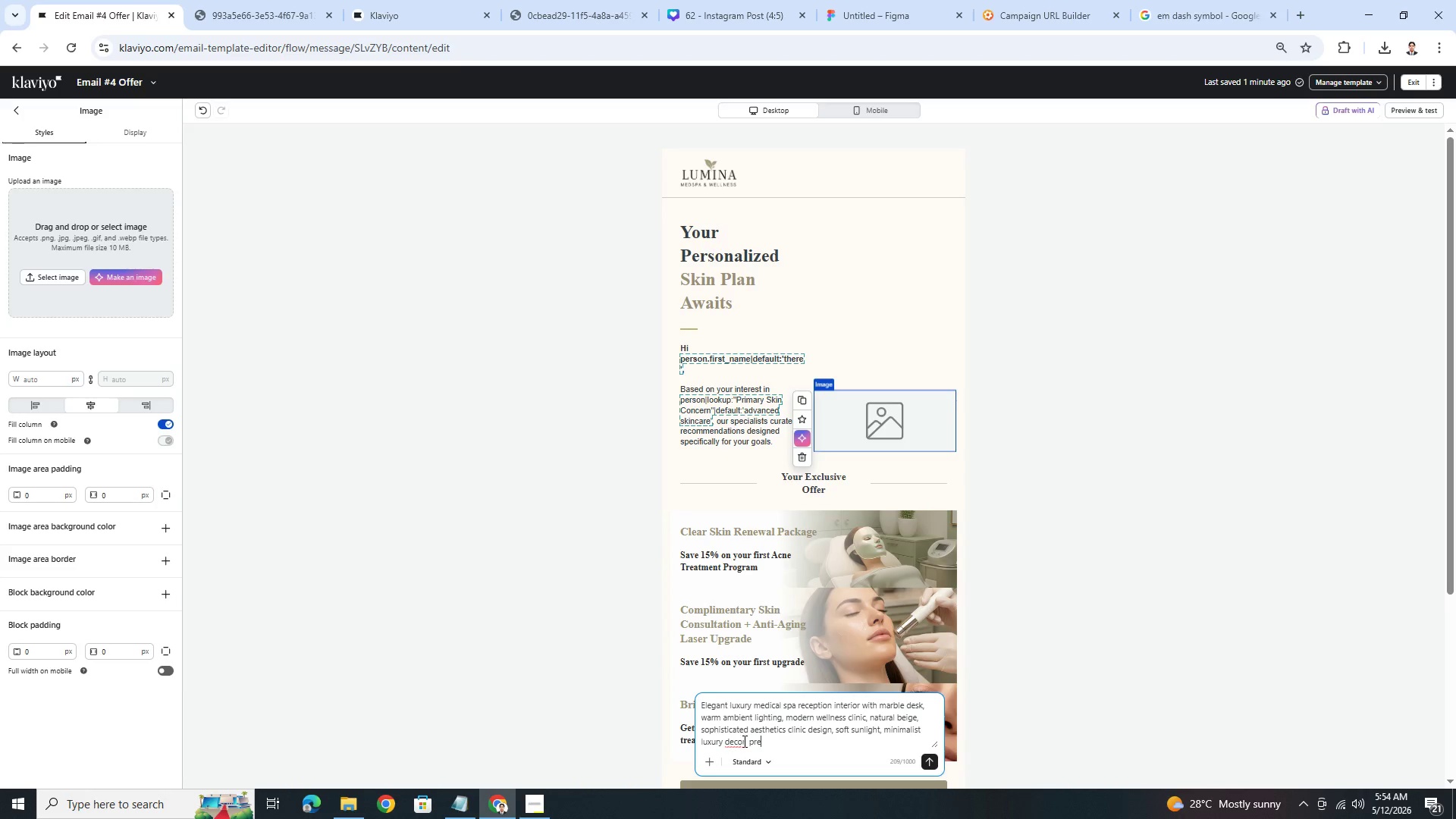 
right_click([729, 745])
 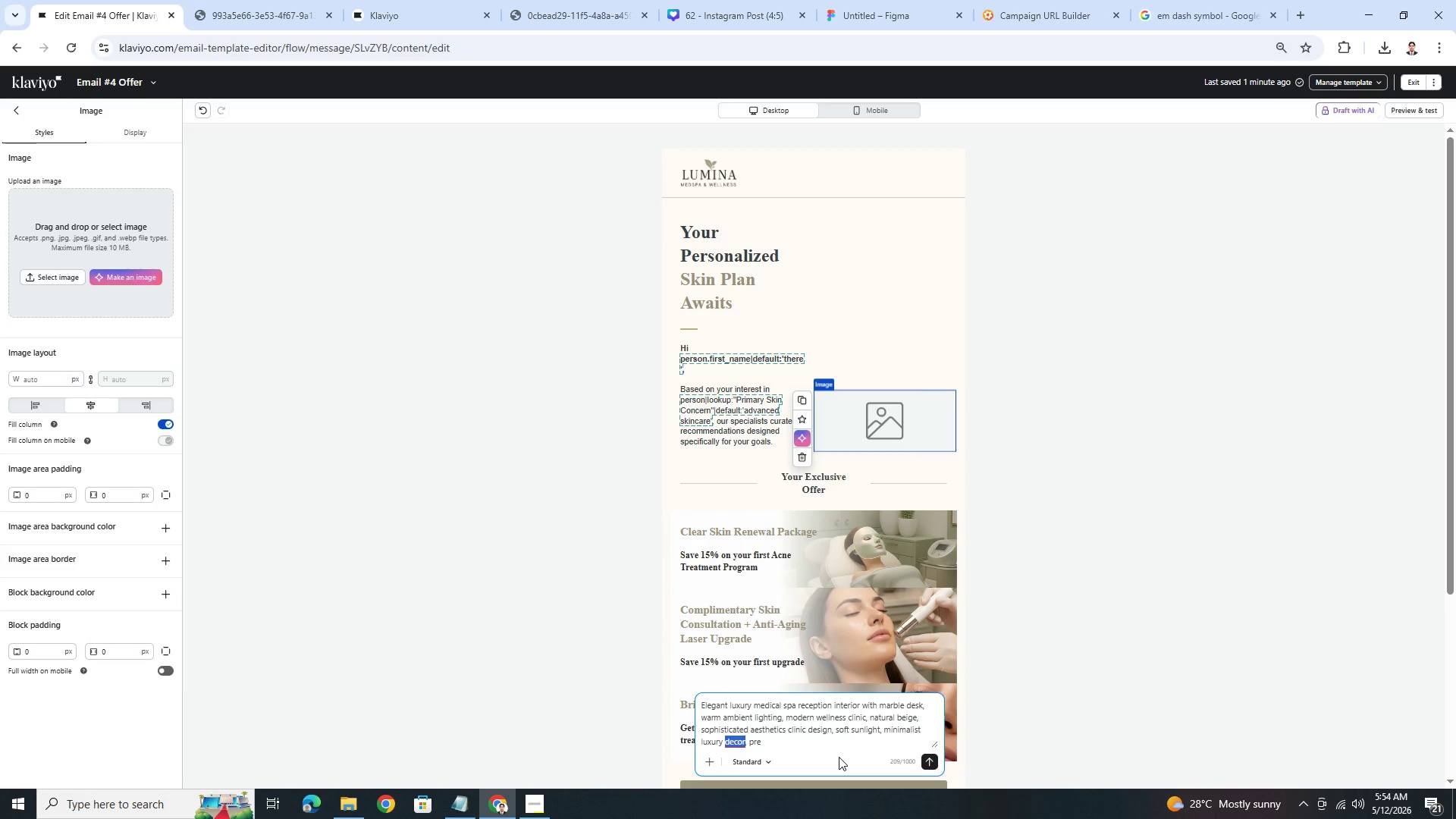 
left_click([810, 745])
 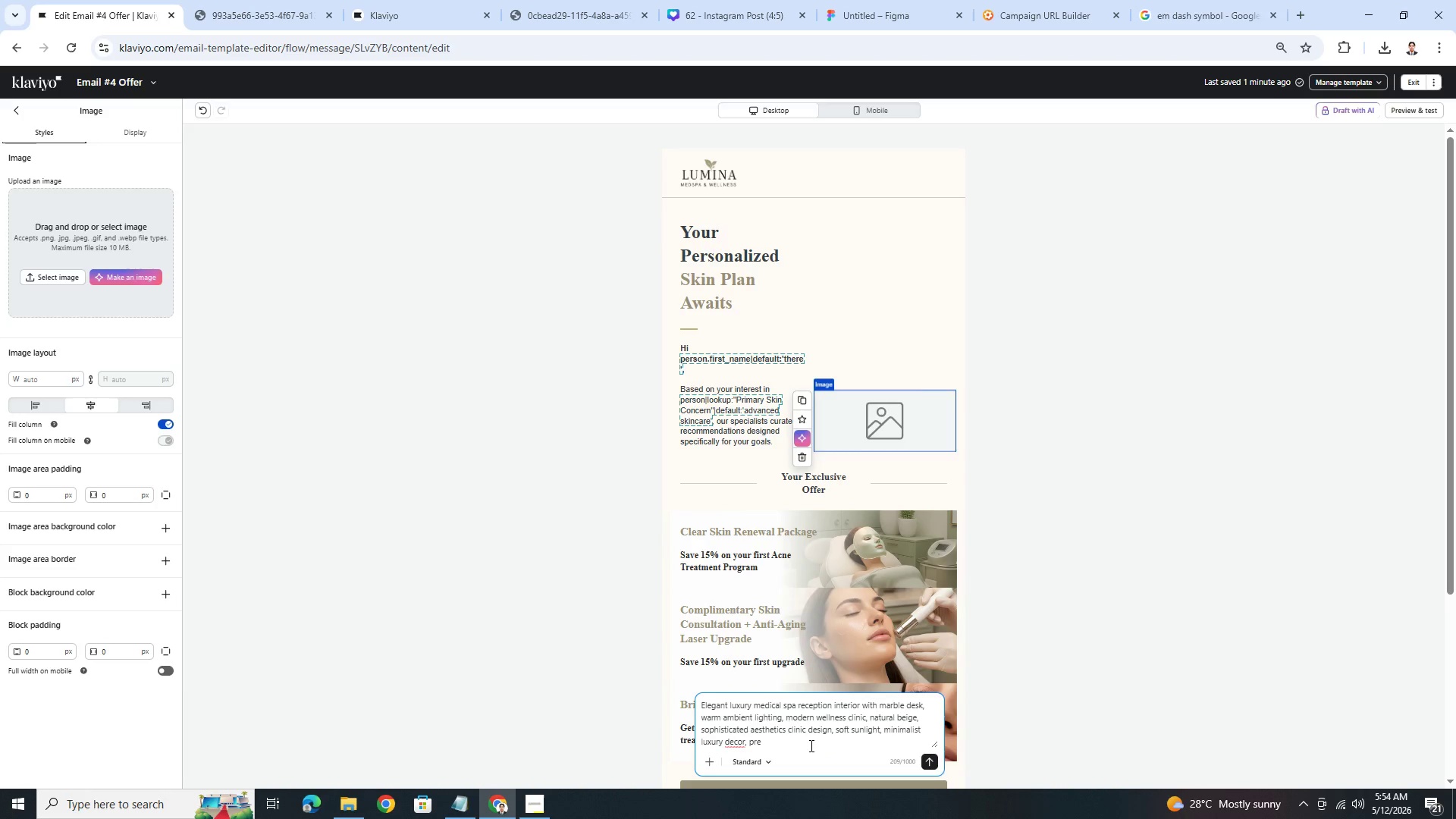 
type(mium kincare wellness environmeny)
key(Backspace)
type(t, no text, )
key(Backspace)
key(Backspace)
 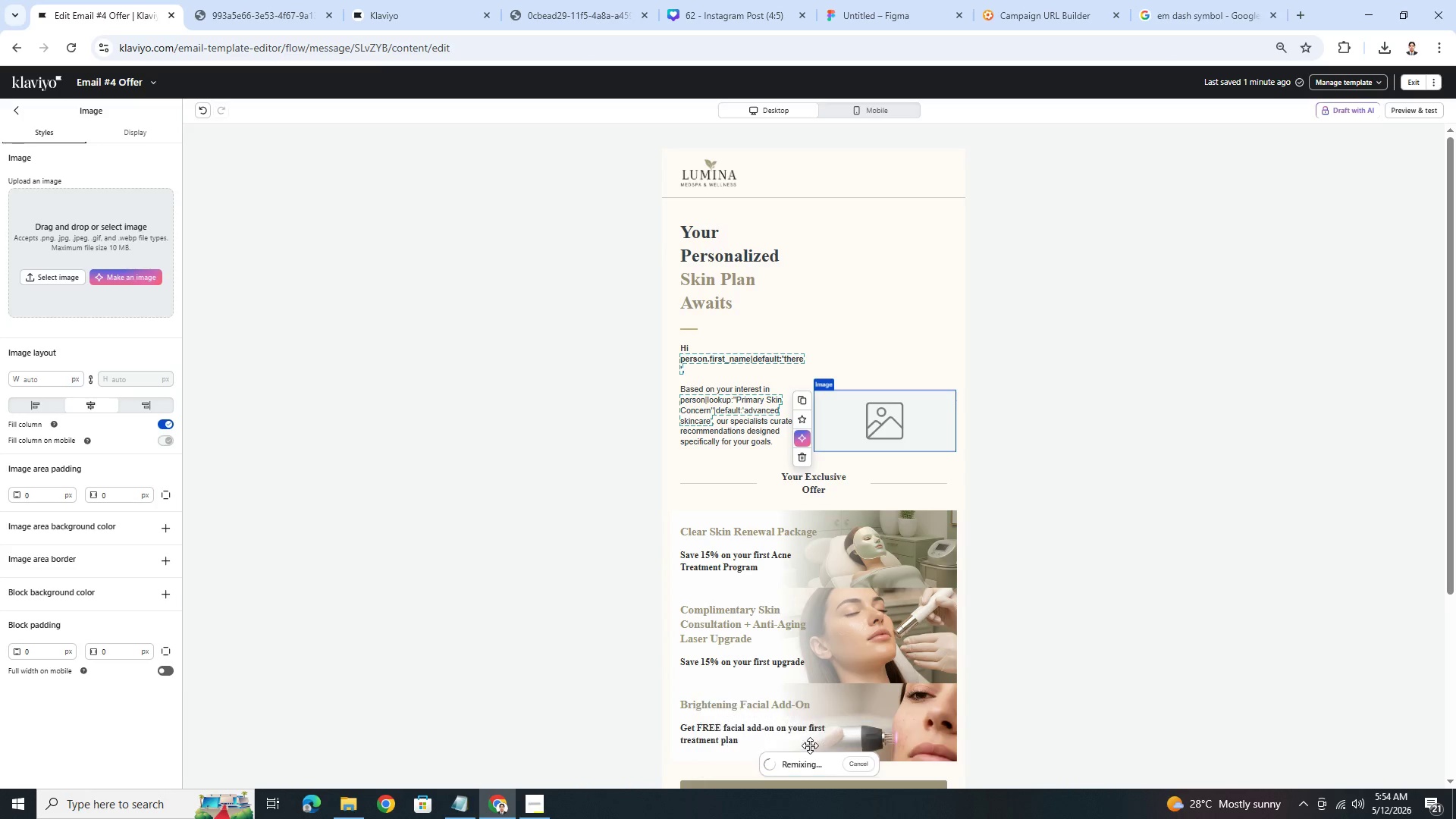 
key(Enter)
 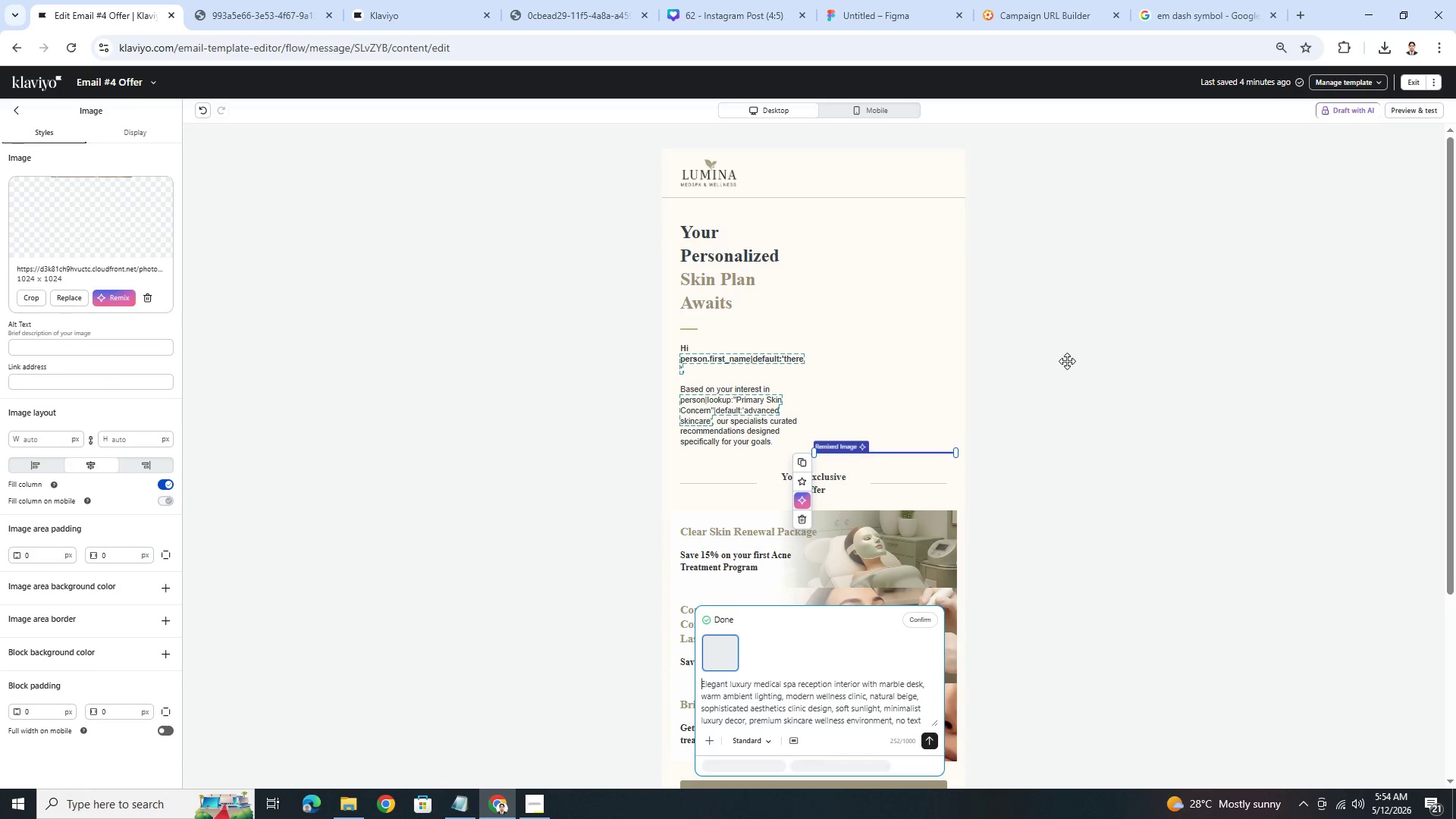 
wait(16.11)
 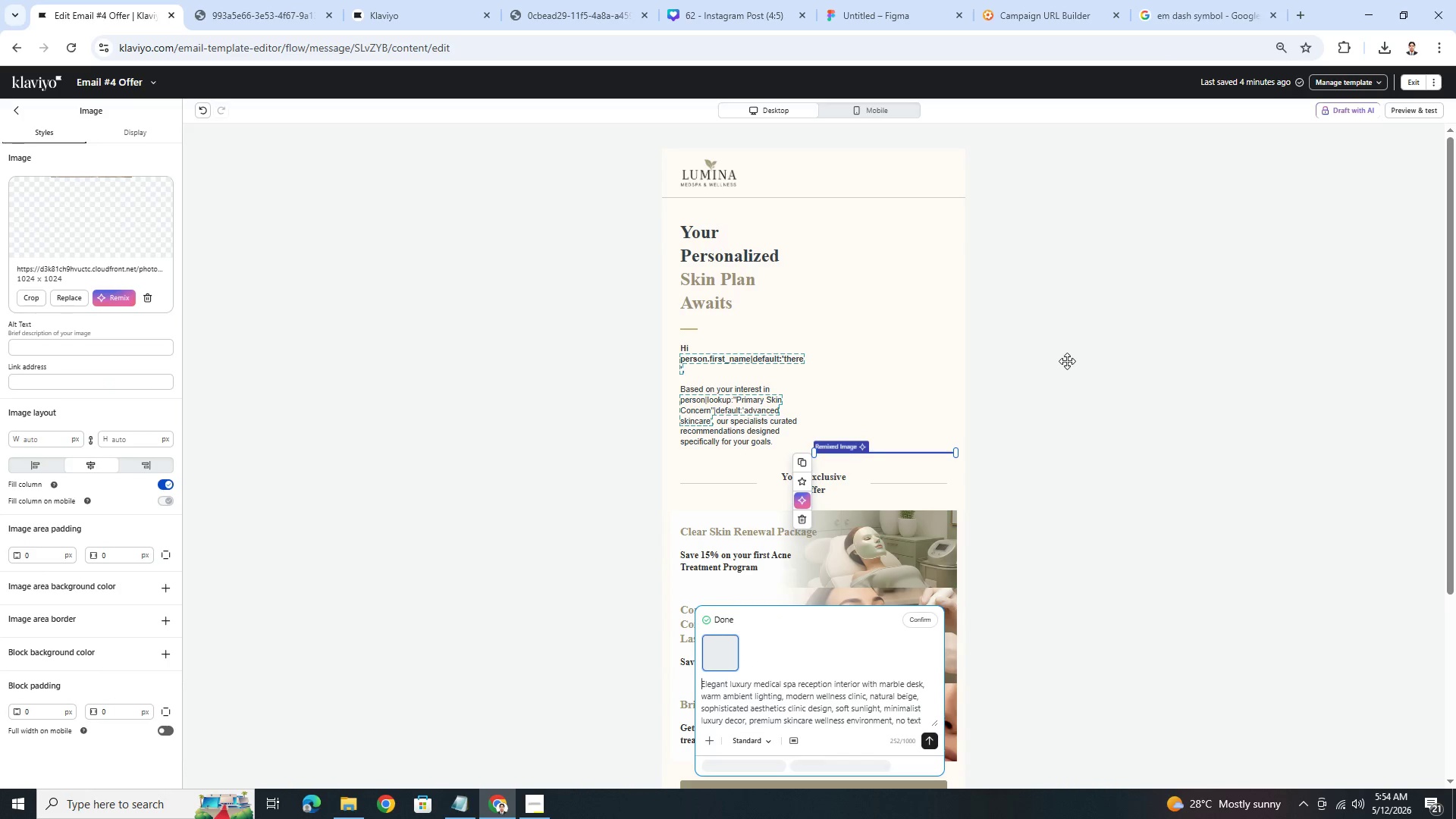 
left_click([922, 608])
 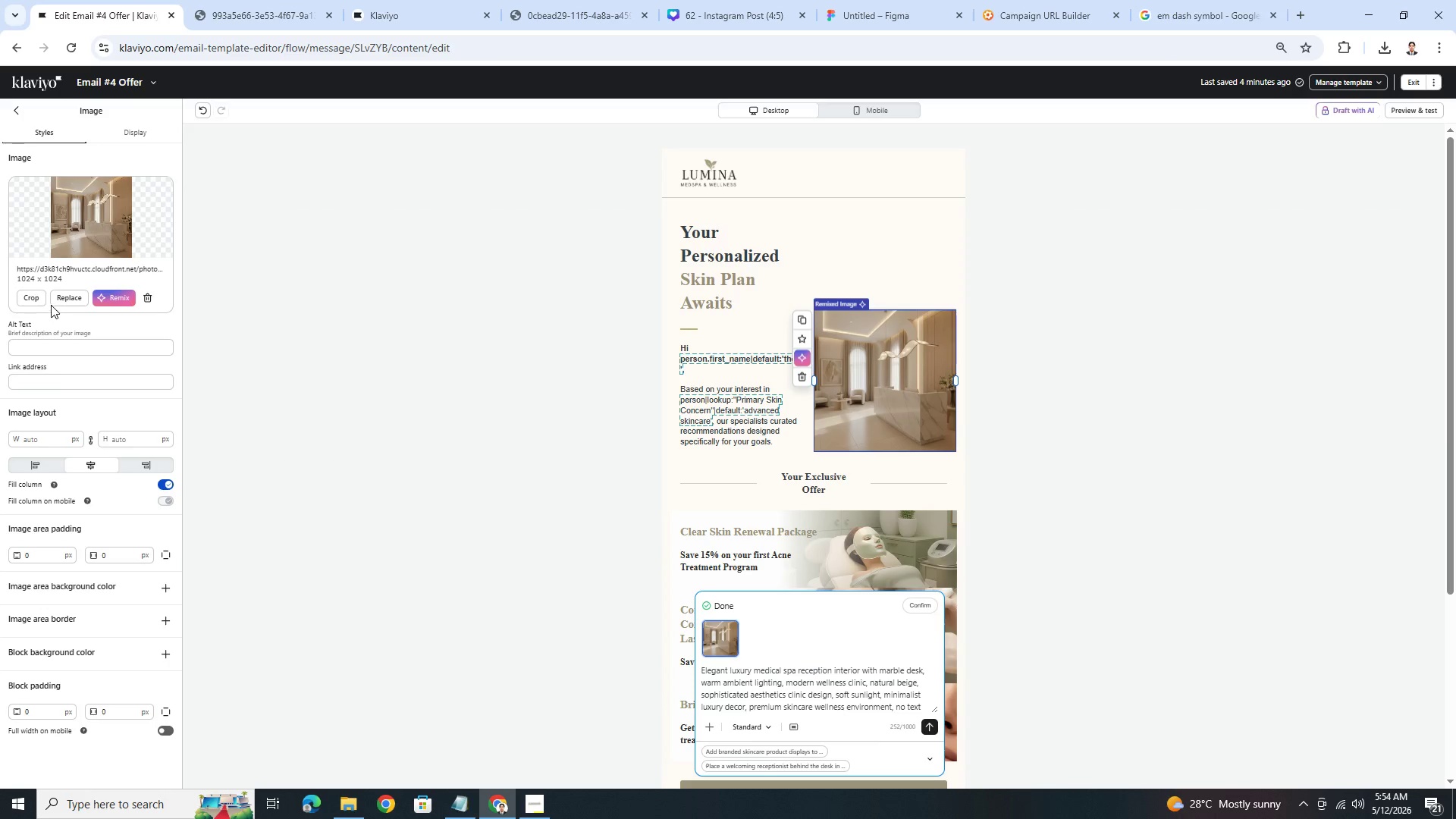 
left_click([38, 299])
 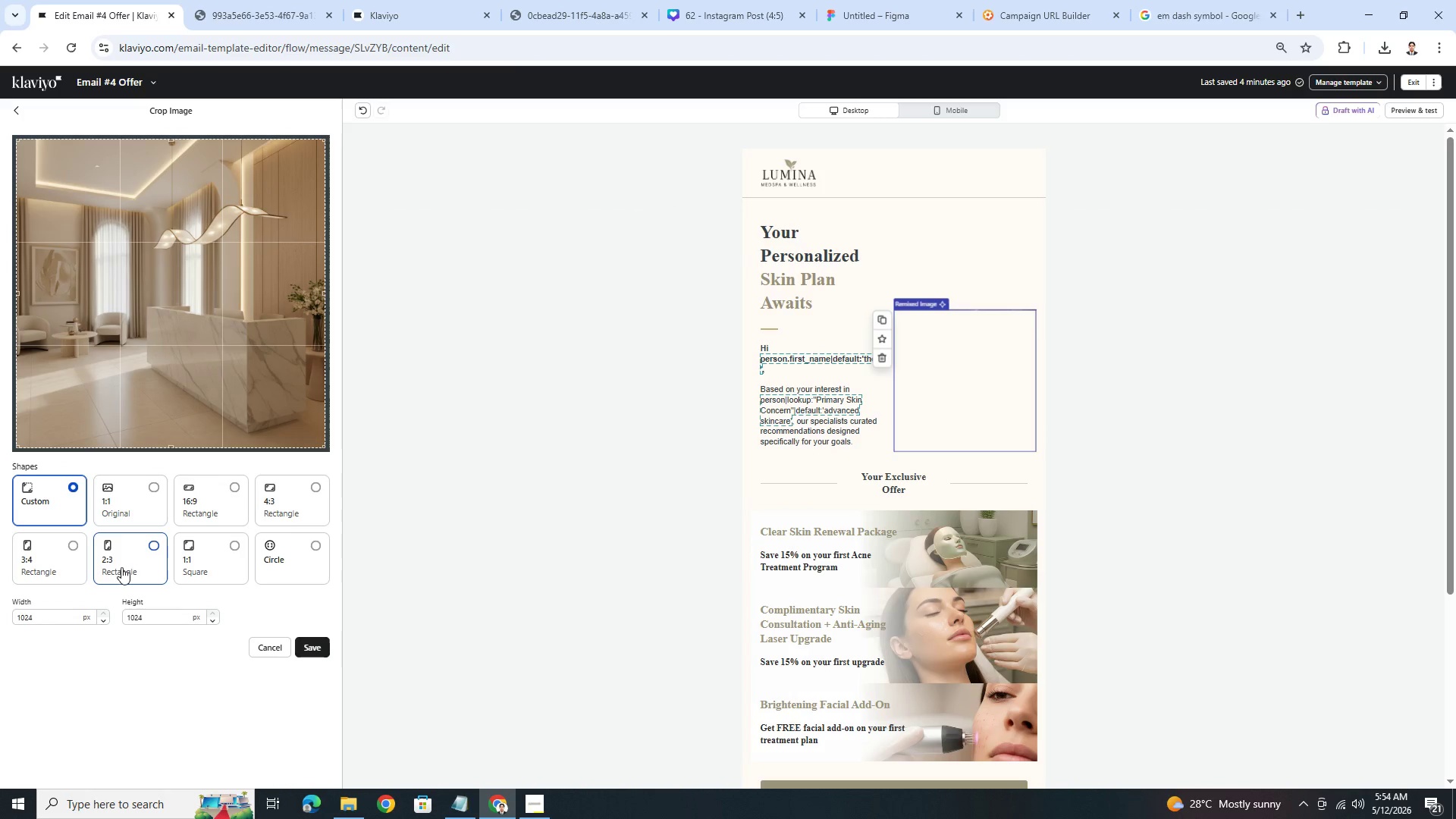 
left_click([155, 548])
 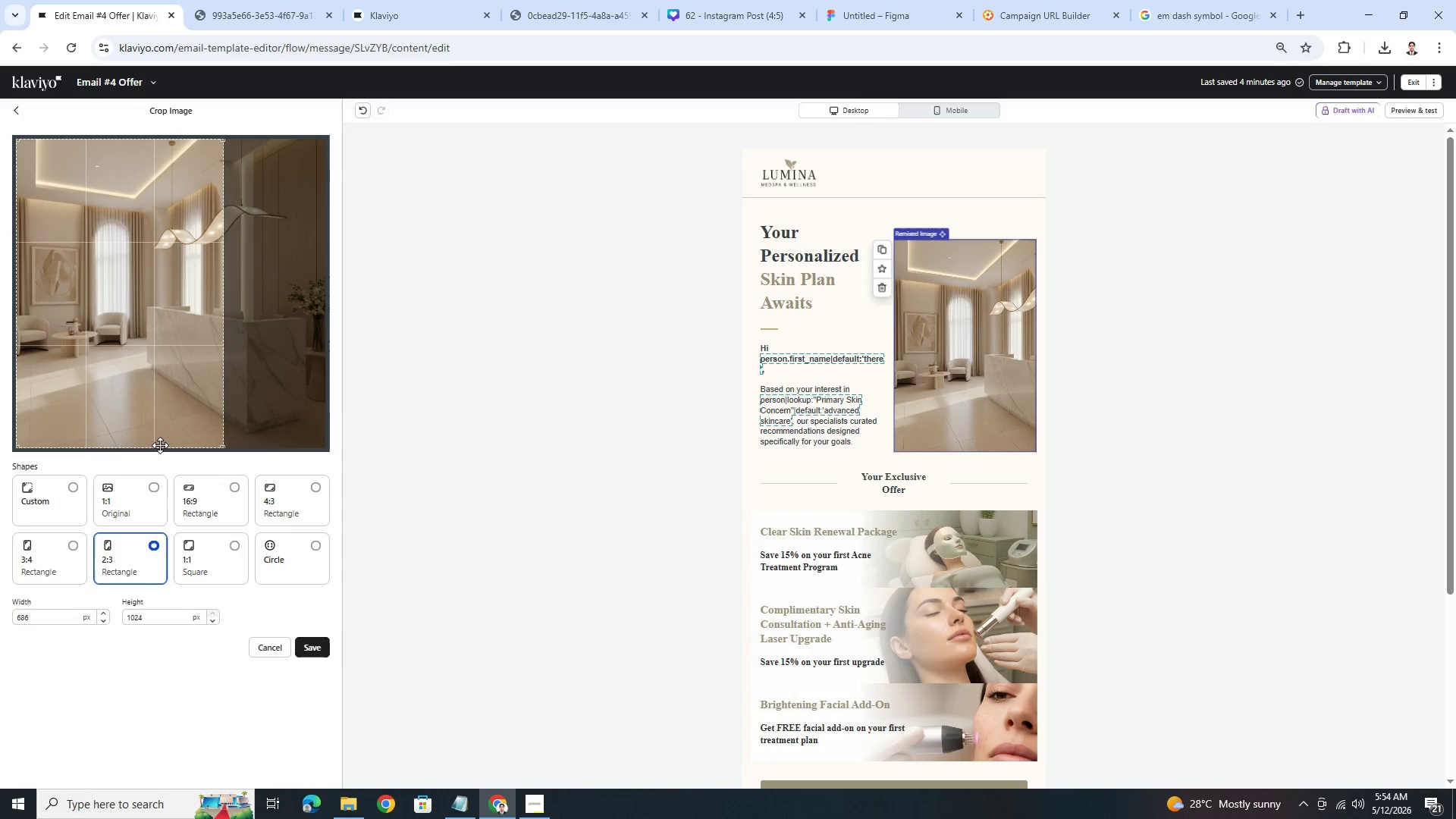 
left_click_drag(start_coordinate=[145, 381], to_coordinate=[196, 381])
 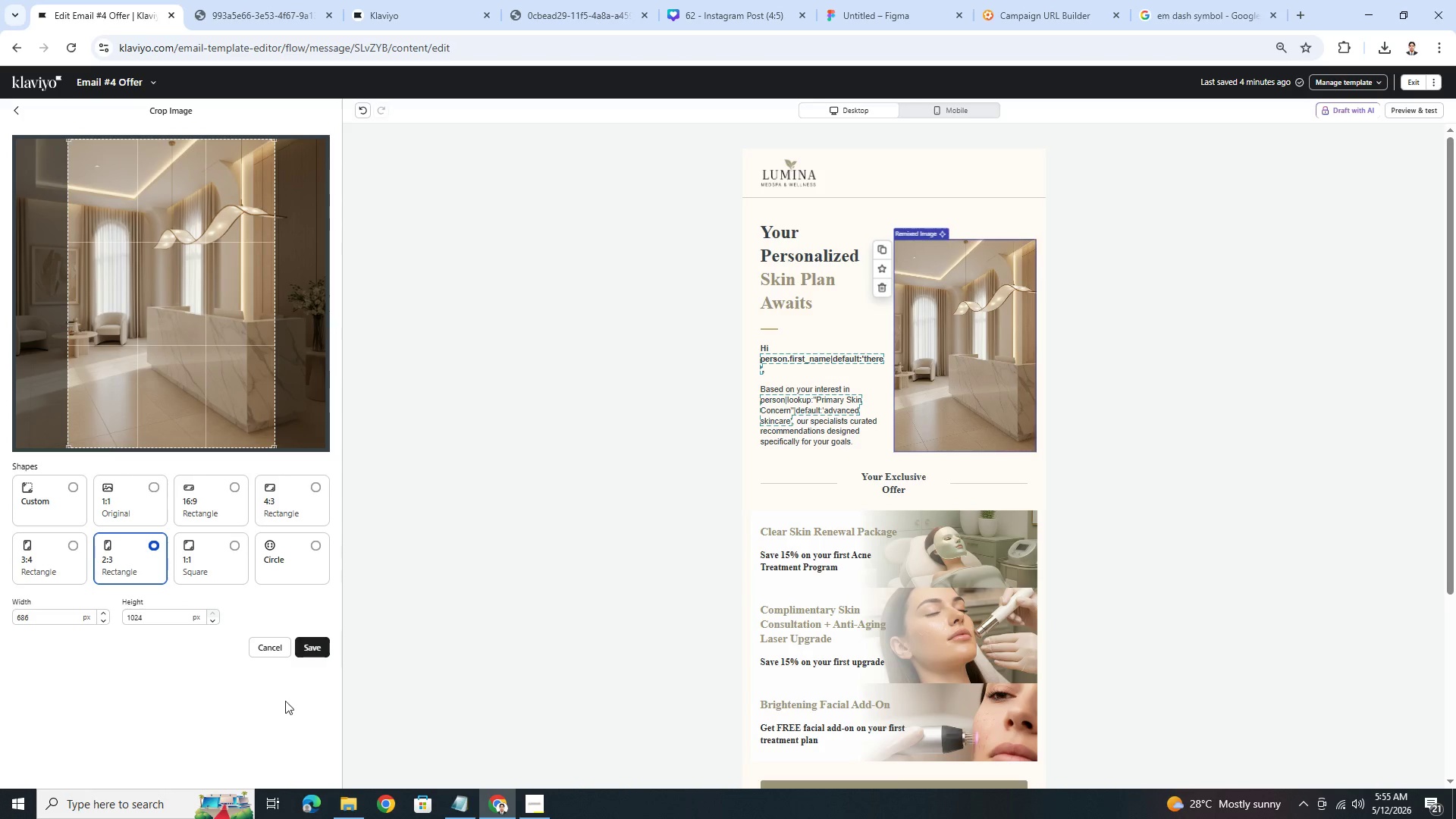 
left_click([312, 644])
 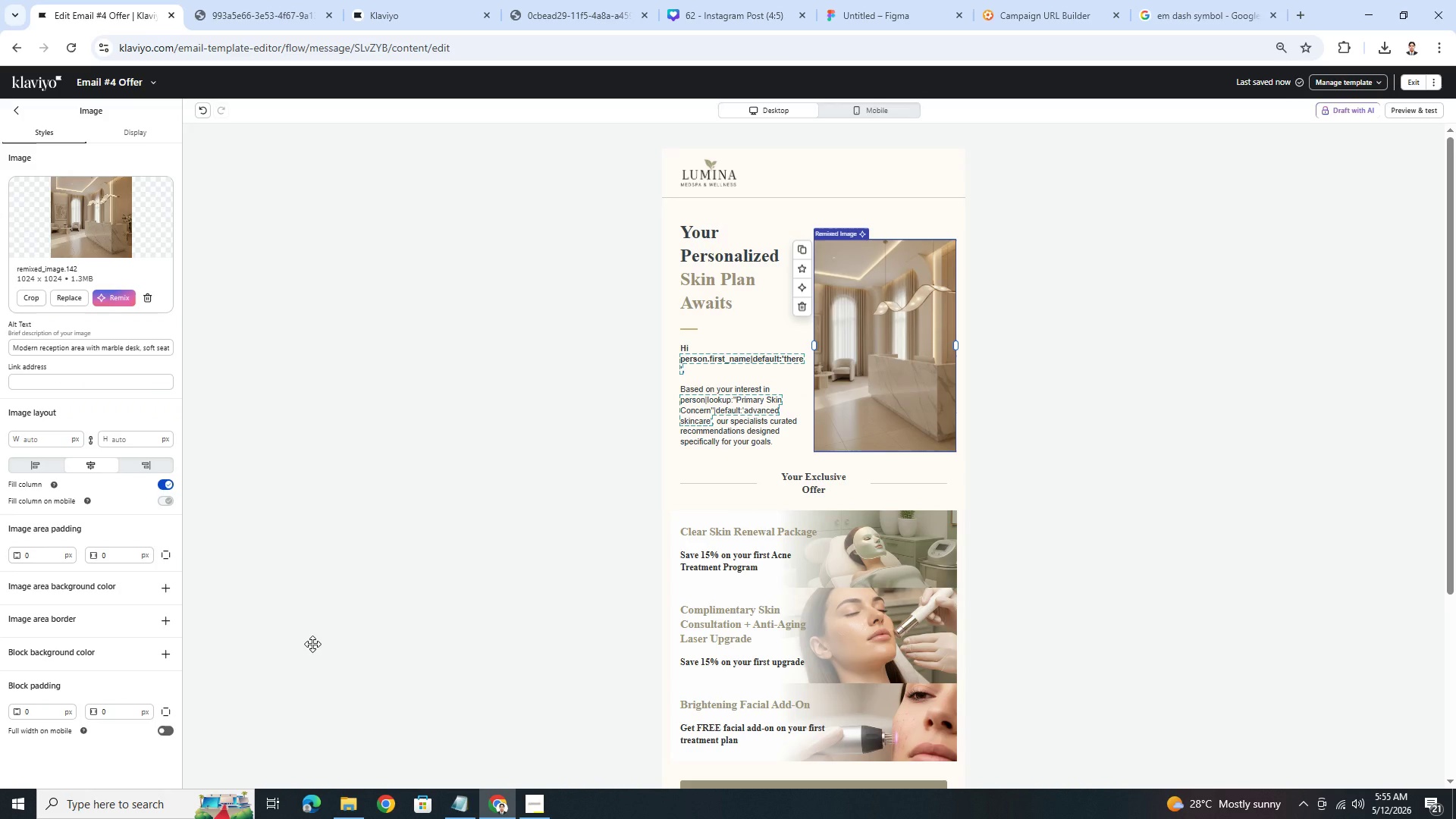 
wait(22.09)
 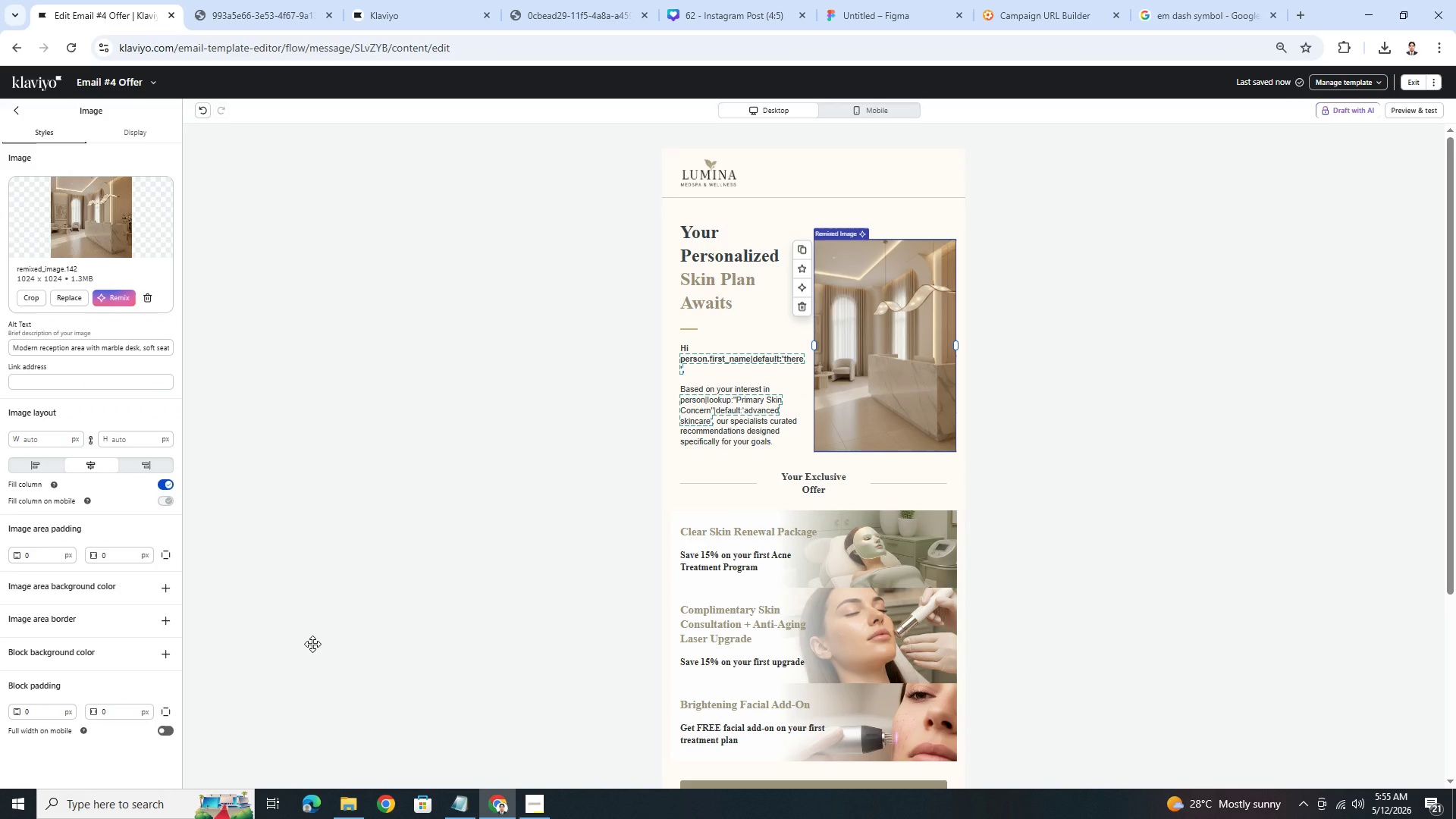 
scroll: coordinate [1031, 548], scroll_direction: down, amount: 4.0
 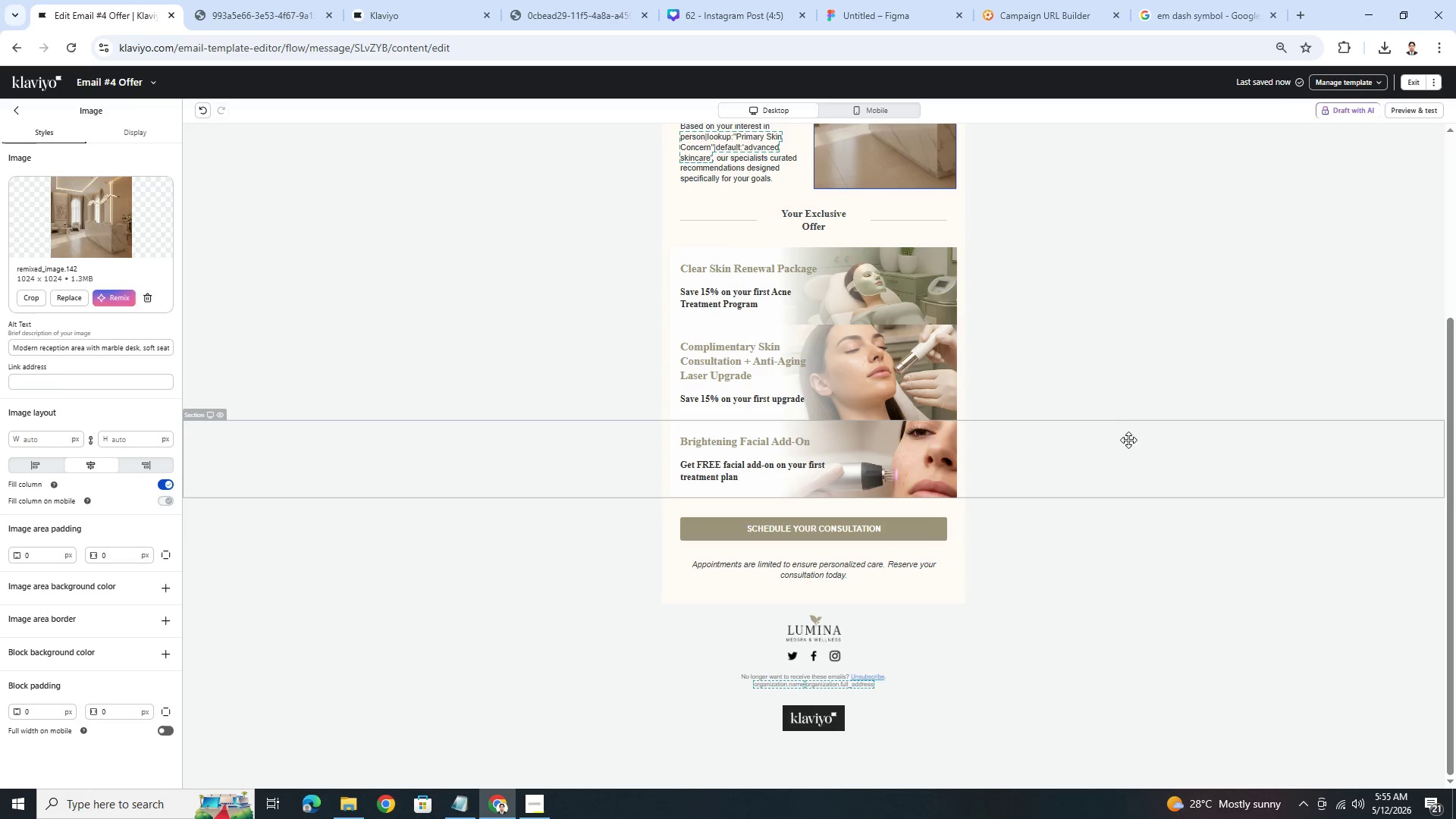 
wait(14.02)
 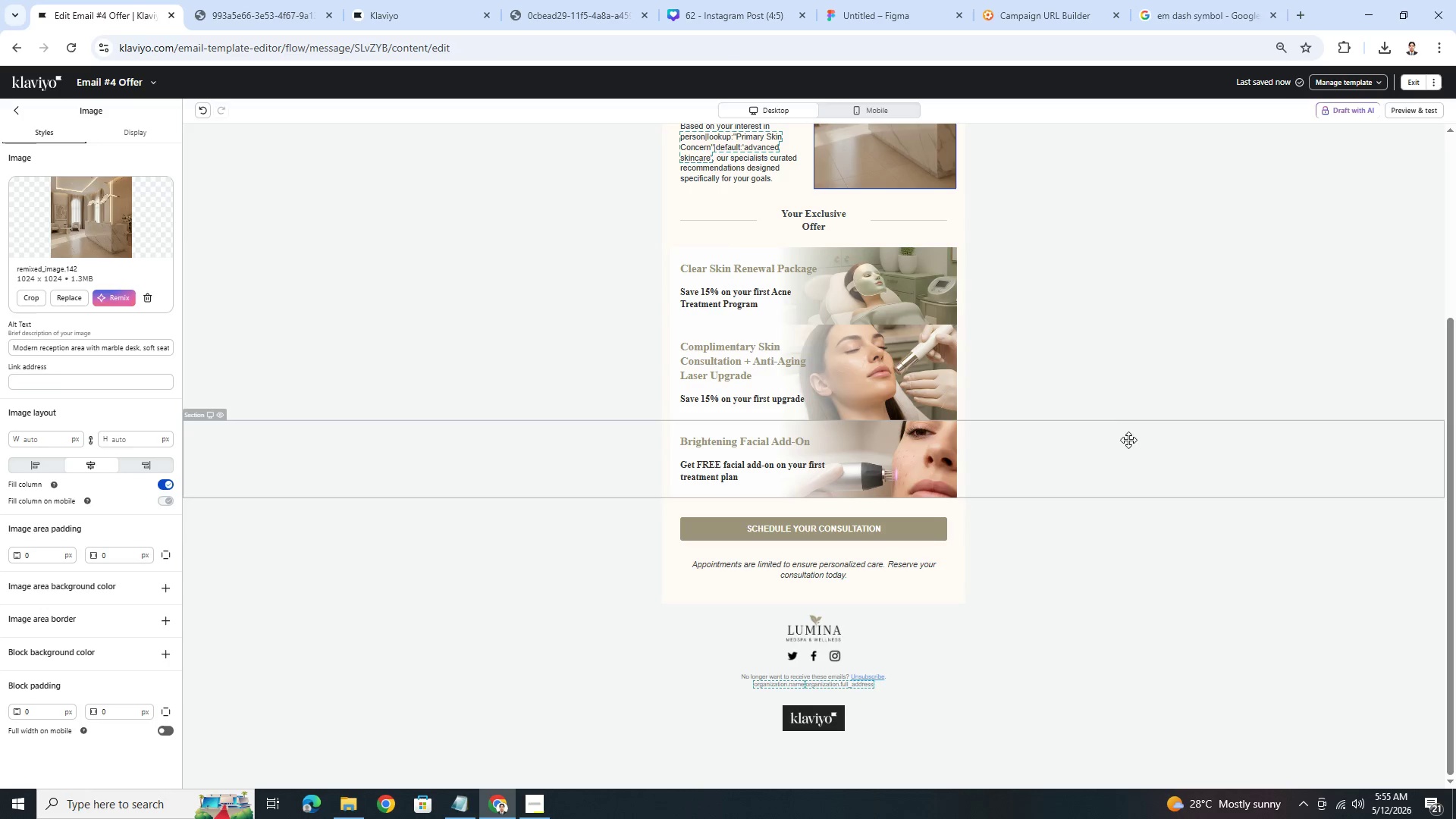 
scroll: coordinate [1116, 460], scroll_direction: up, amount: 2.0
 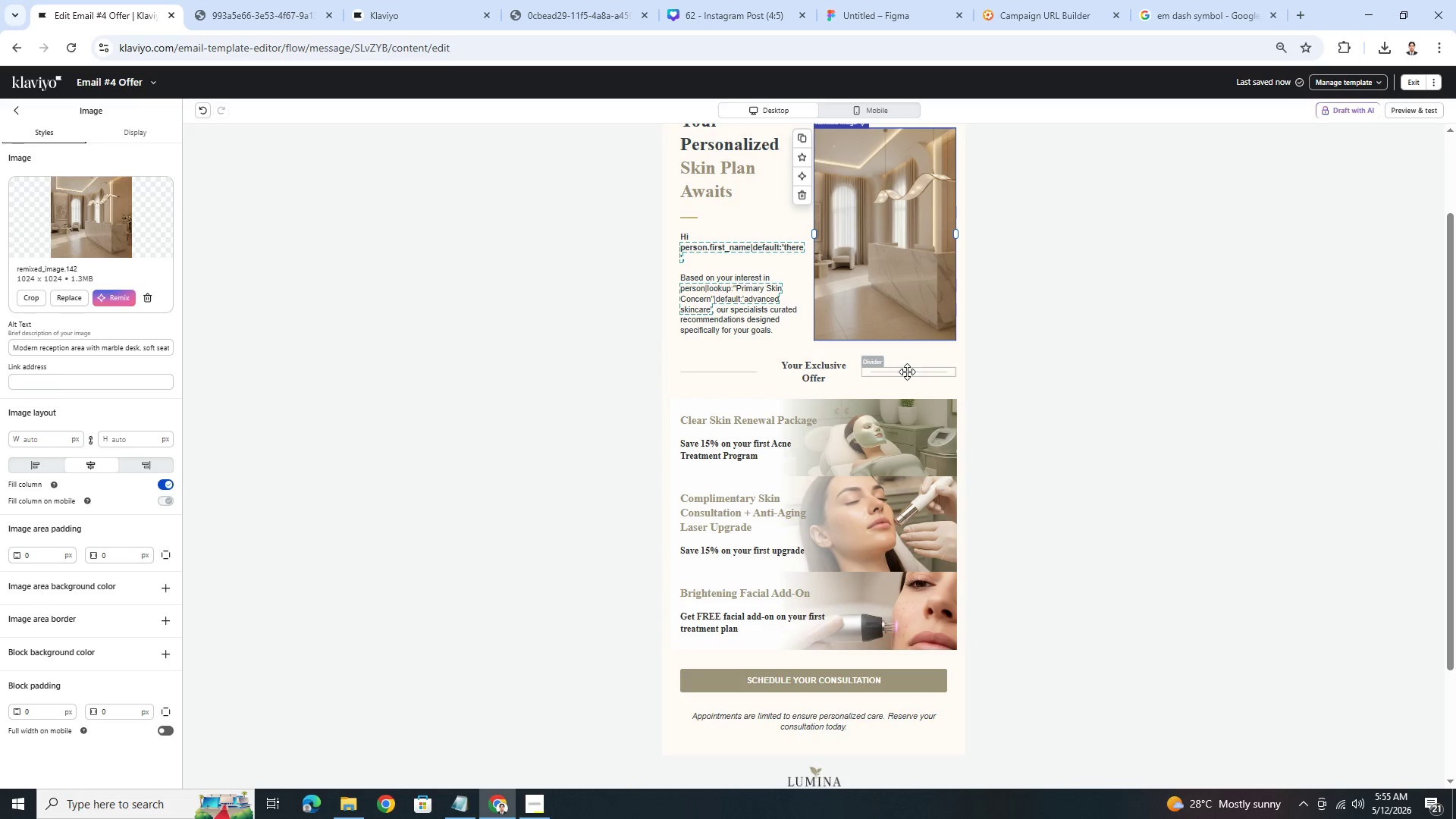 
wait(6.01)
 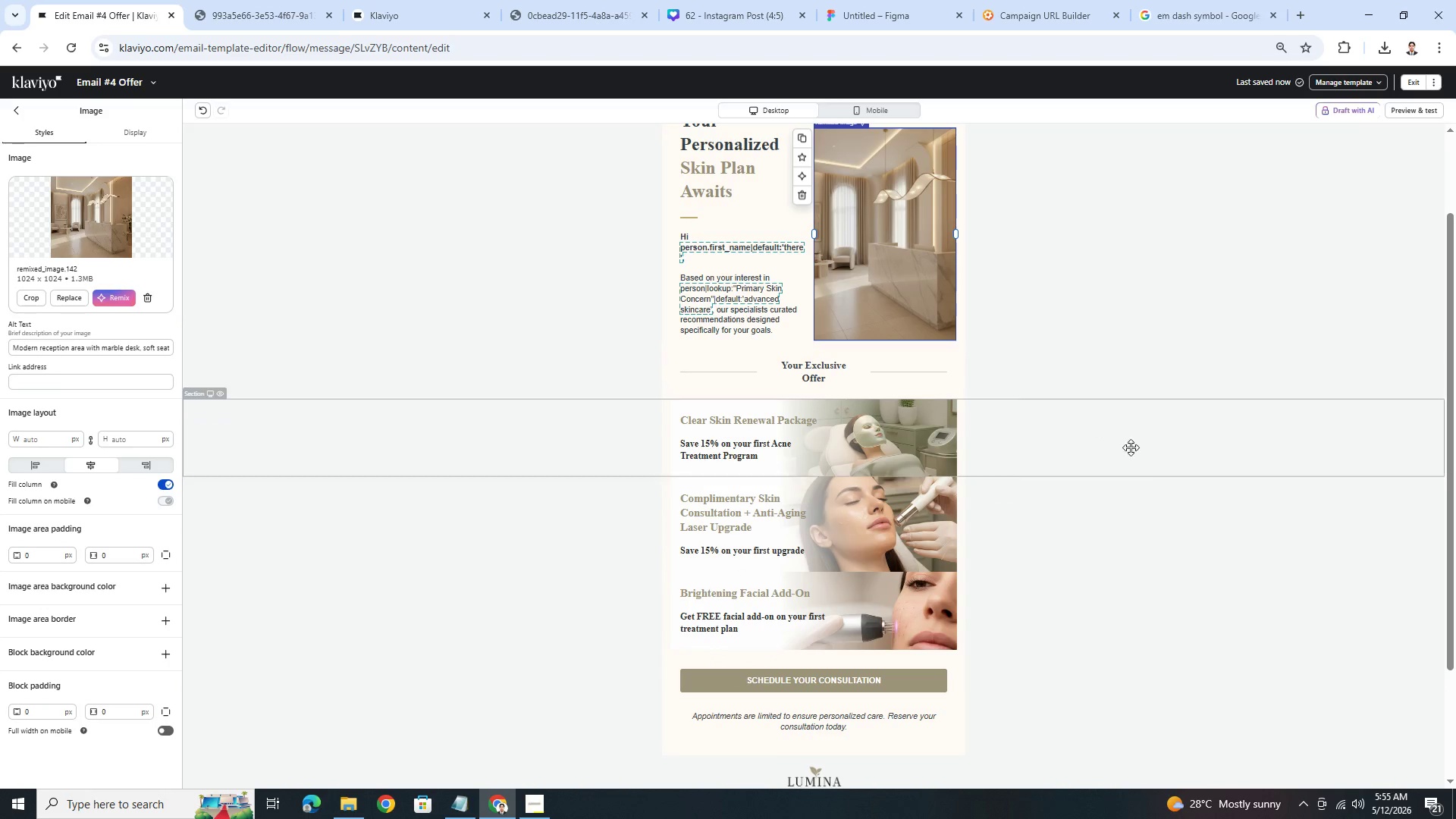 
left_click([1421, 115])
 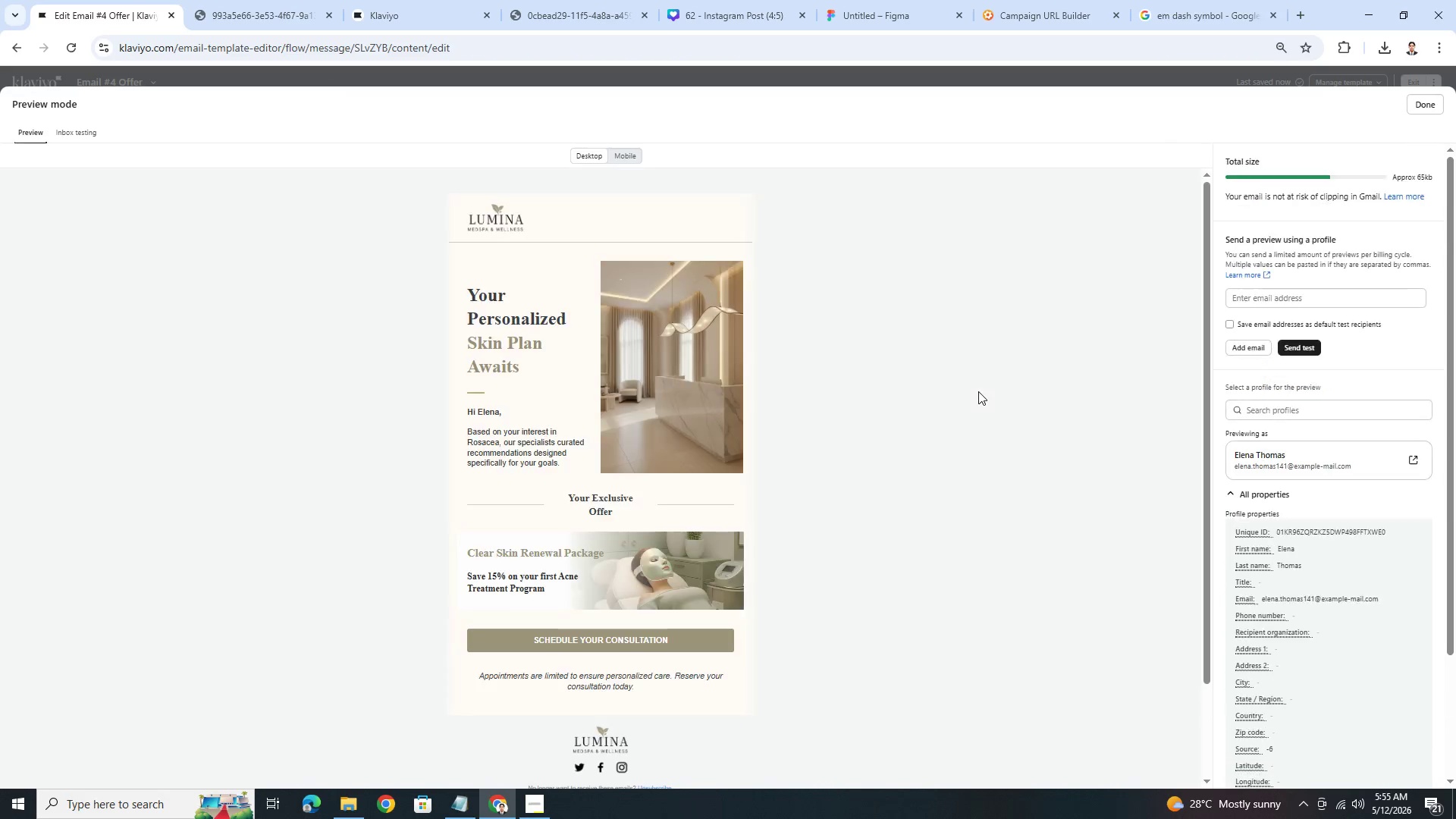 
scroll: coordinate [978, 394], scroll_direction: down, amount: 2.0
 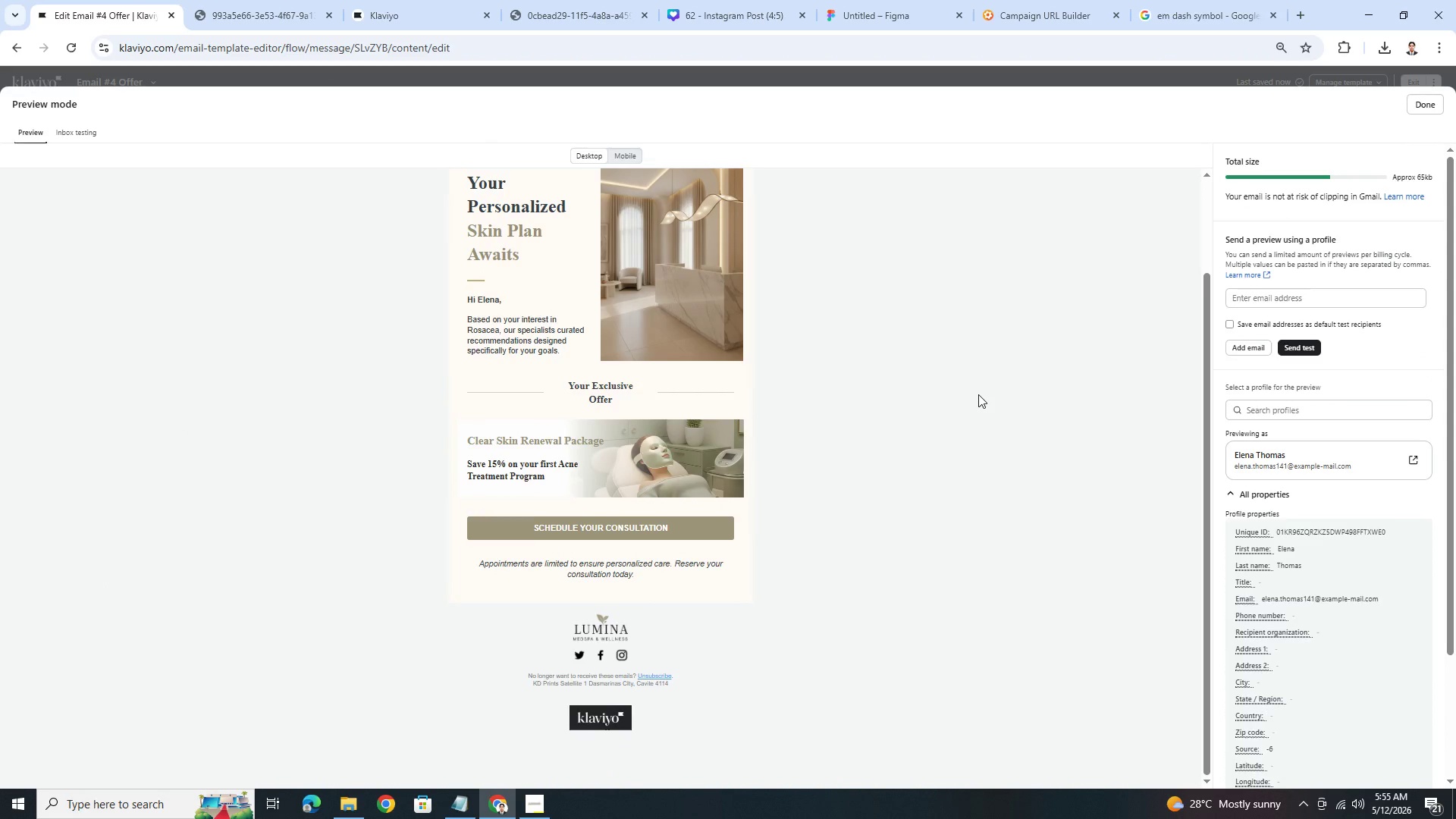 
scroll: coordinate [978, 394], scroll_direction: up, amount: 1.0
 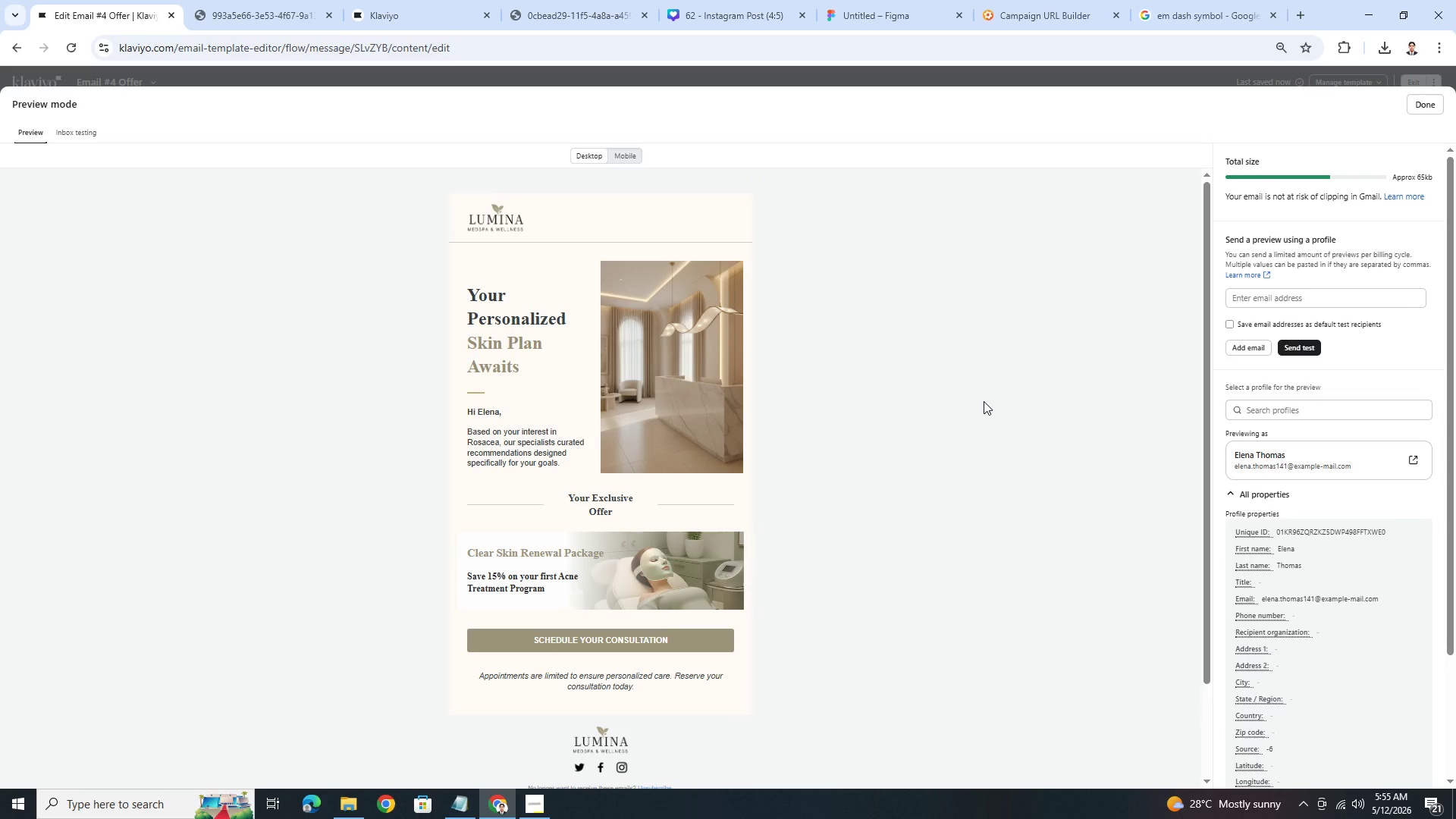 
scroll: coordinate [984, 401], scroll_direction: down, amount: 1.0
 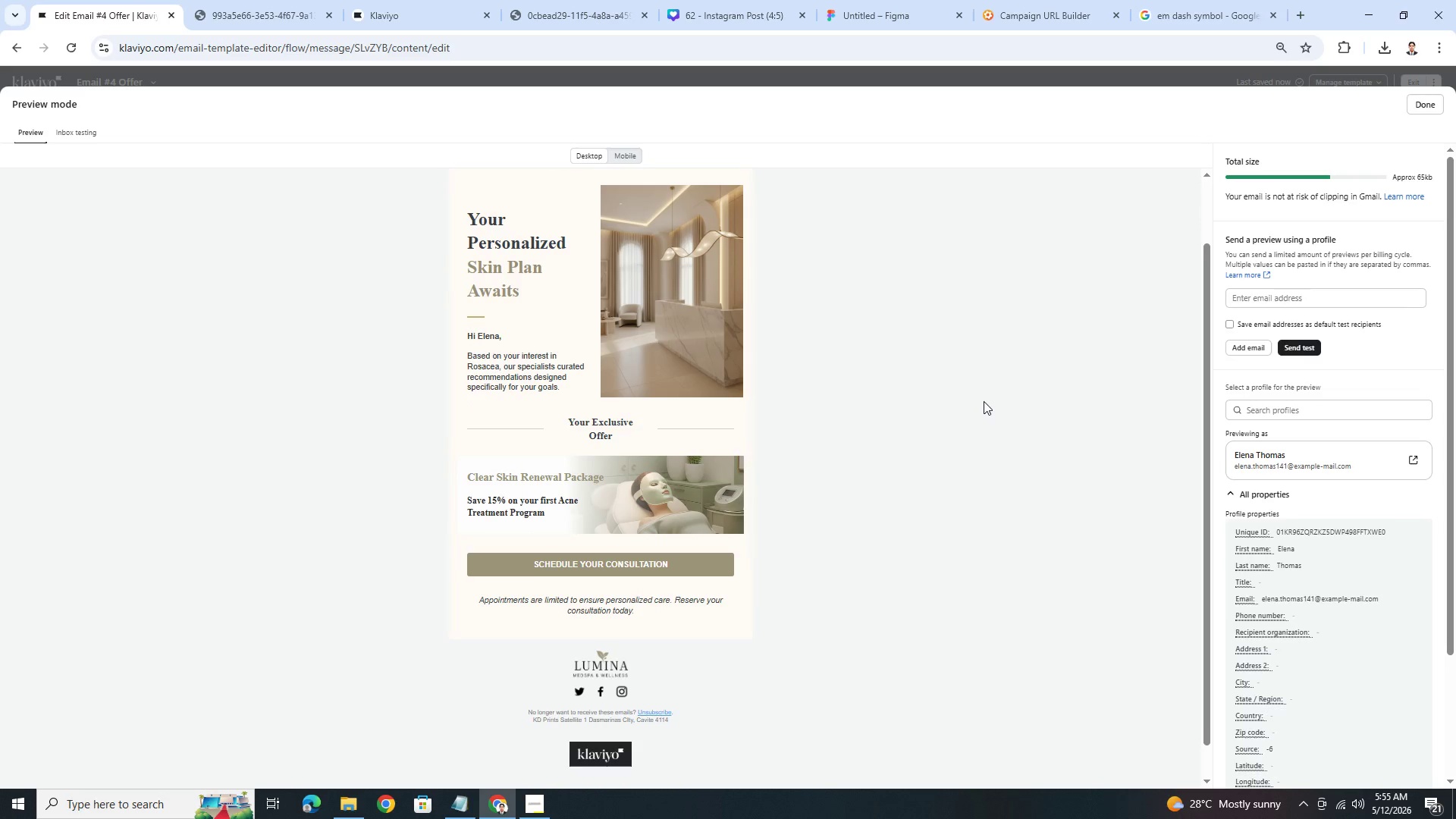 
scroll: coordinate [984, 401], scroll_direction: up, amount: 1.0
 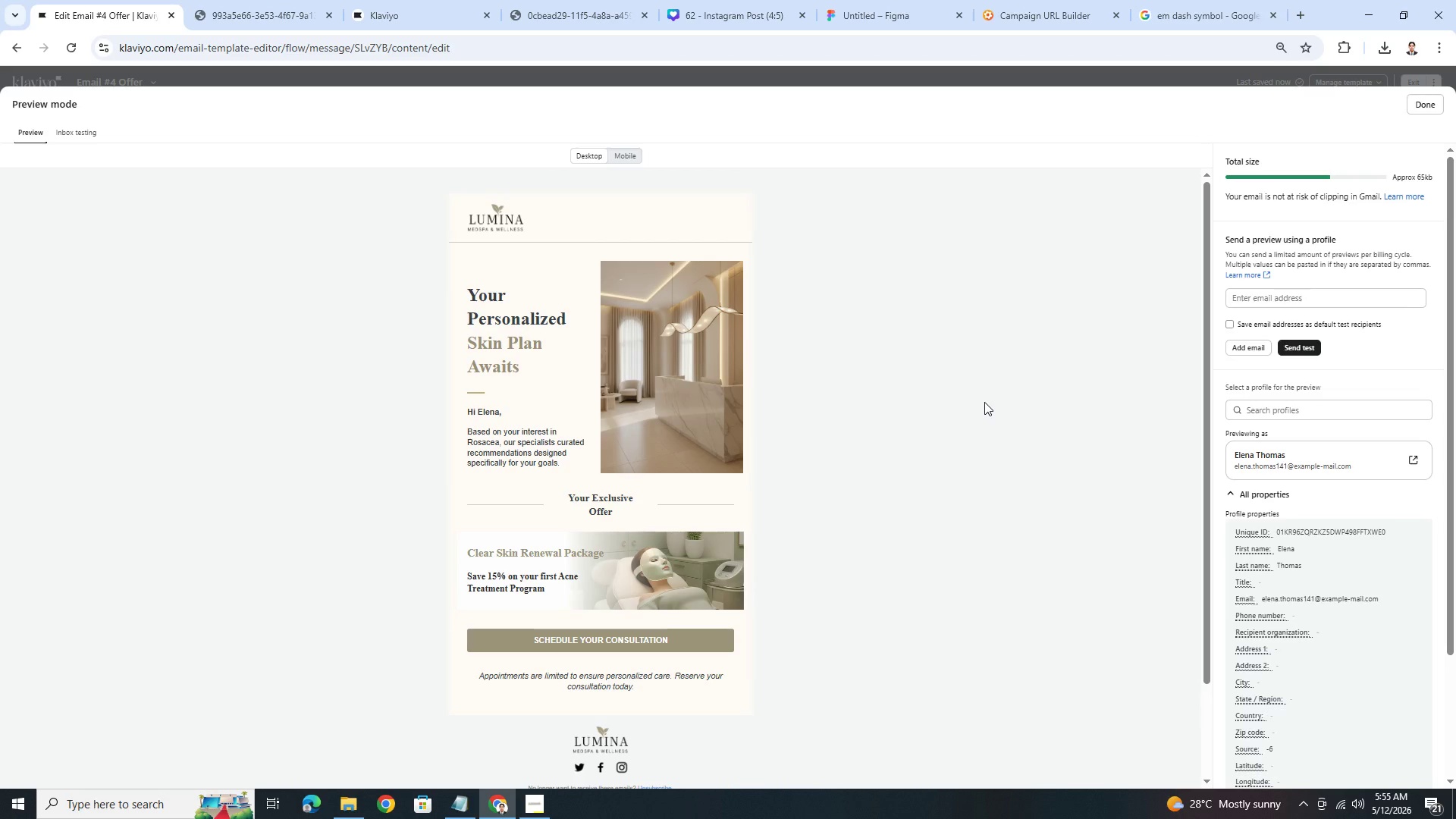 
left_click([626, 160])
 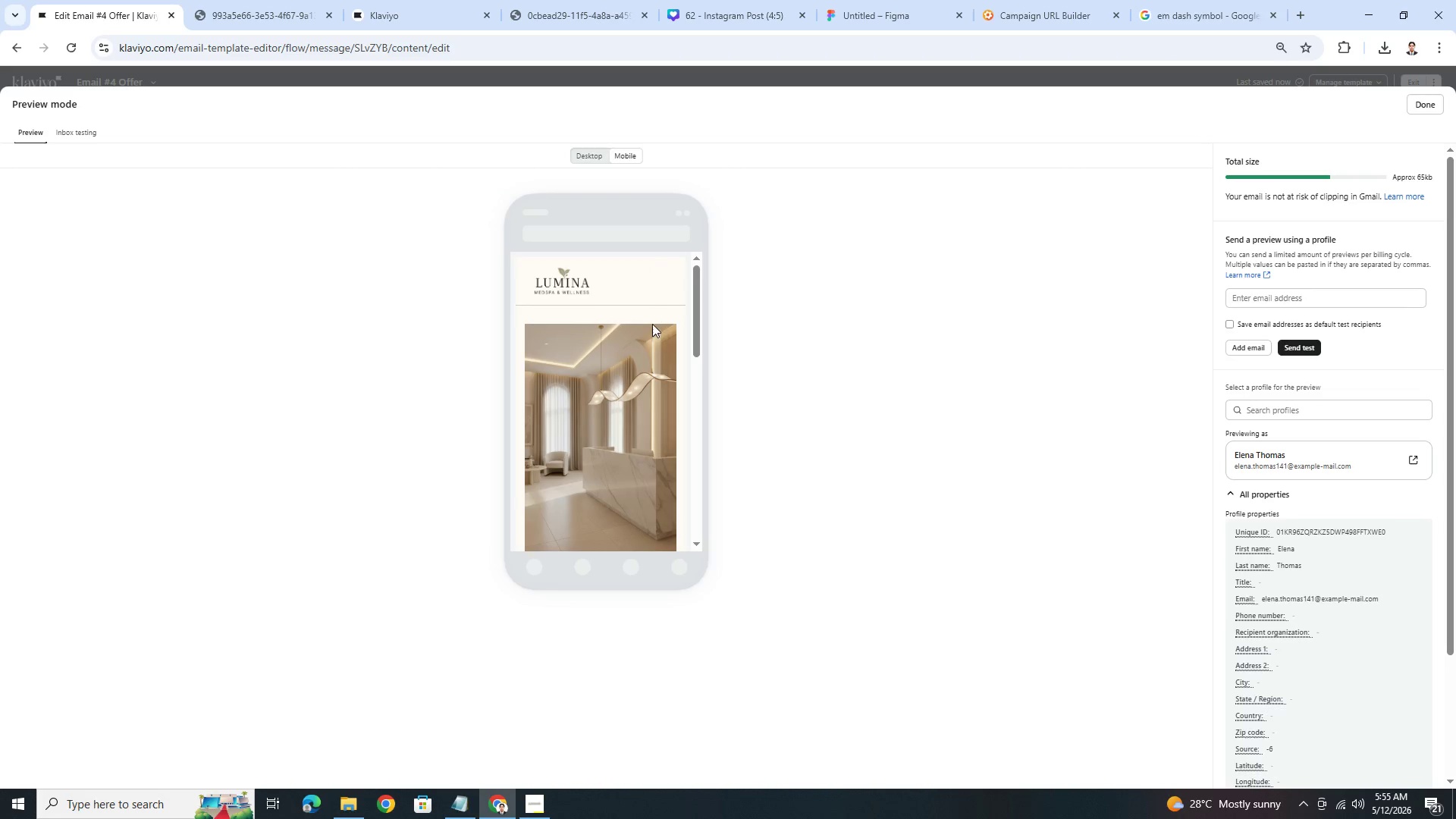 
scroll: coordinate [651, 328], scroll_direction: down, amount: 2.0
 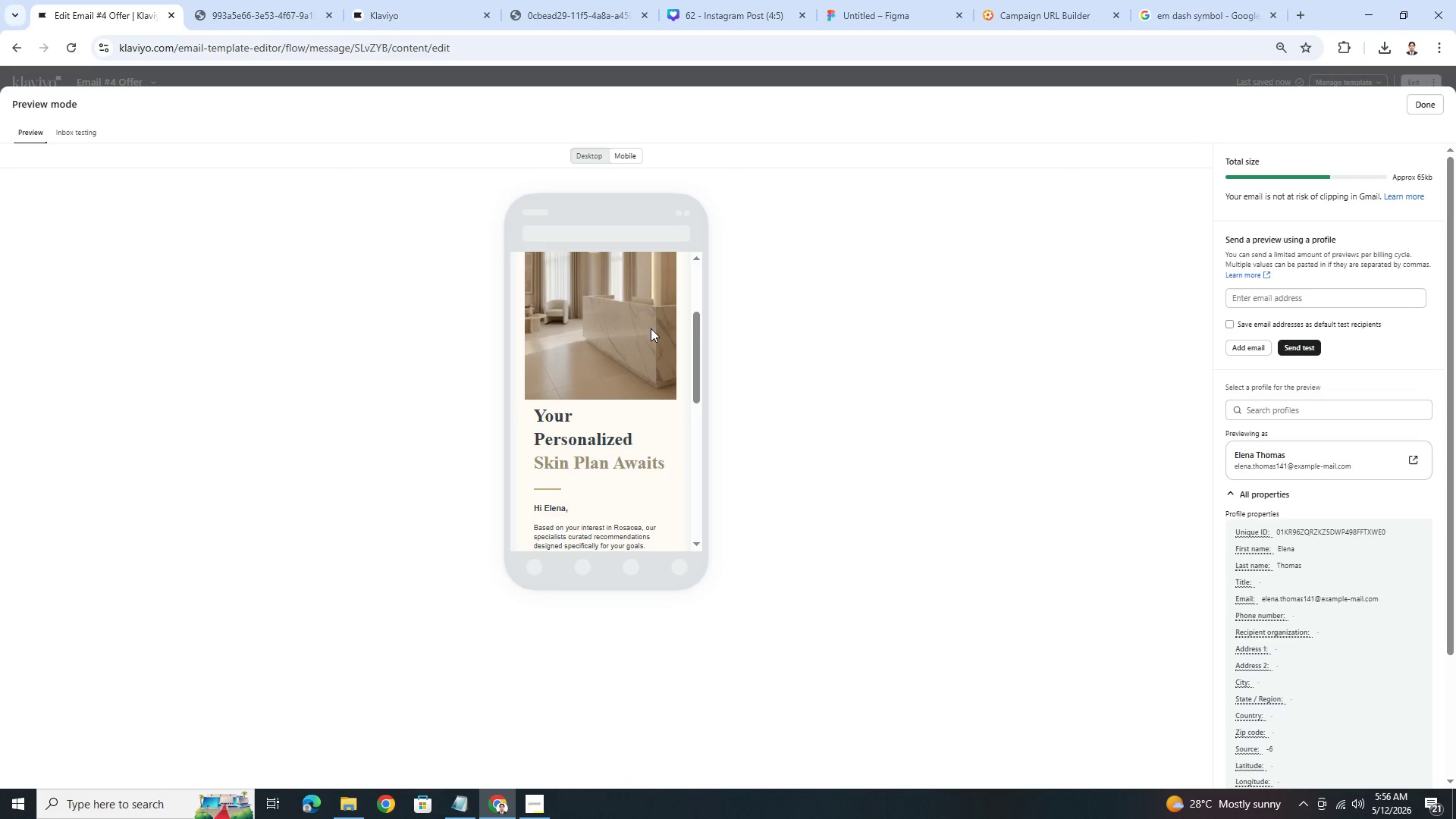 
scroll: coordinate [651, 328], scroll_direction: up, amount: 2.0
 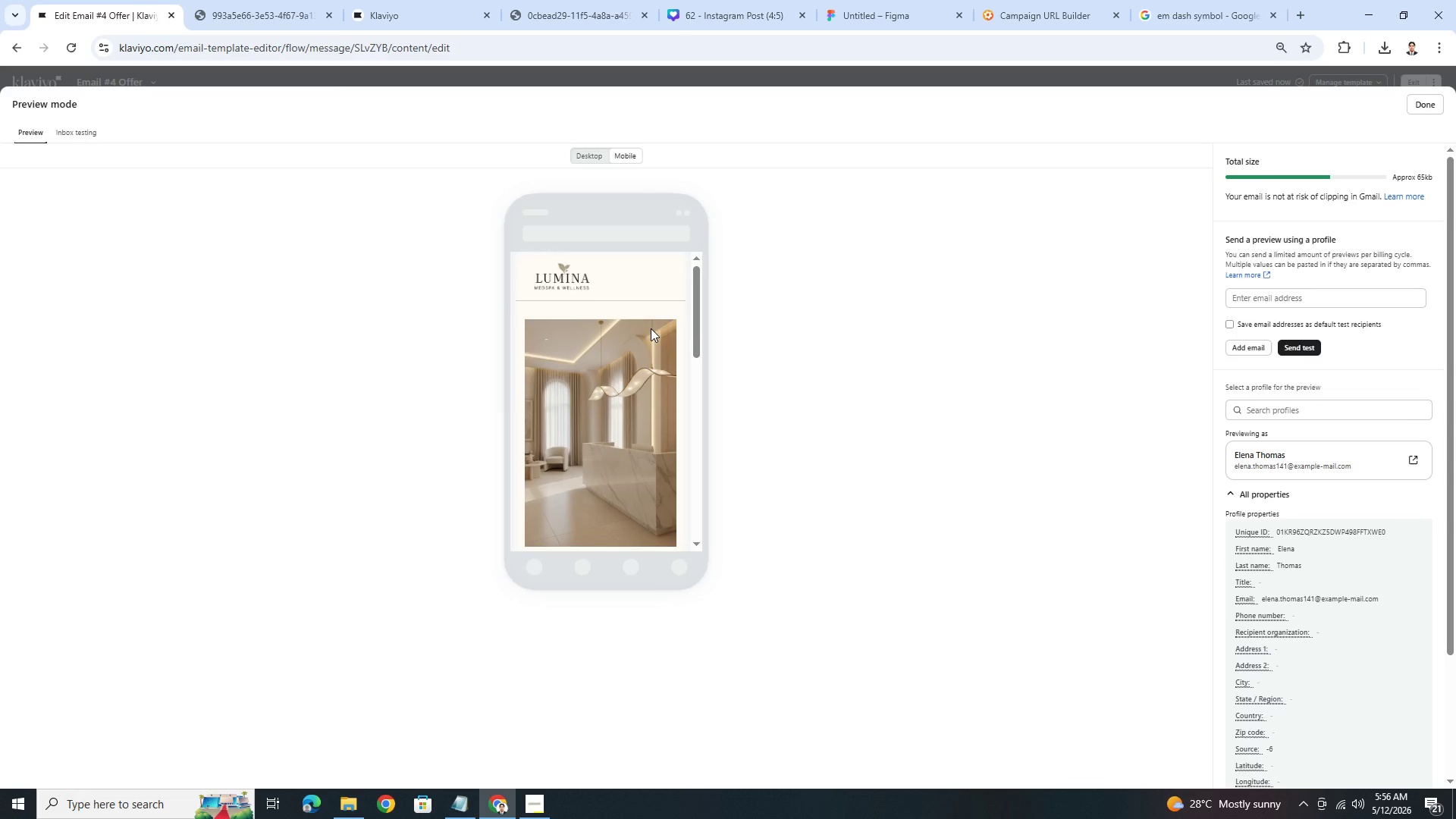 
scroll: coordinate [651, 328], scroll_direction: down, amount: 1.0
 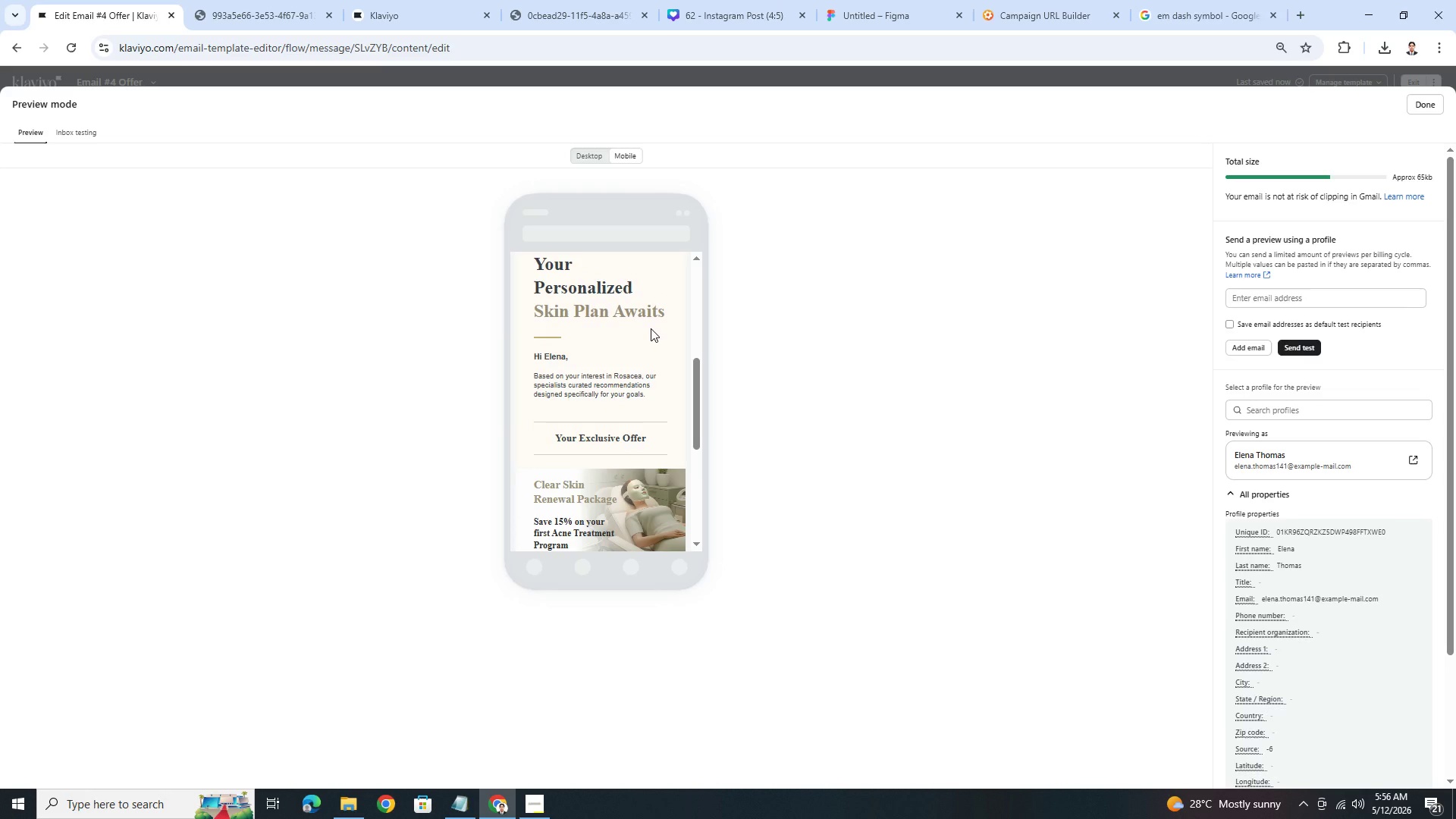 
scroll: coordinate [651, 328], scroll_direction: up, amount: 3.0
 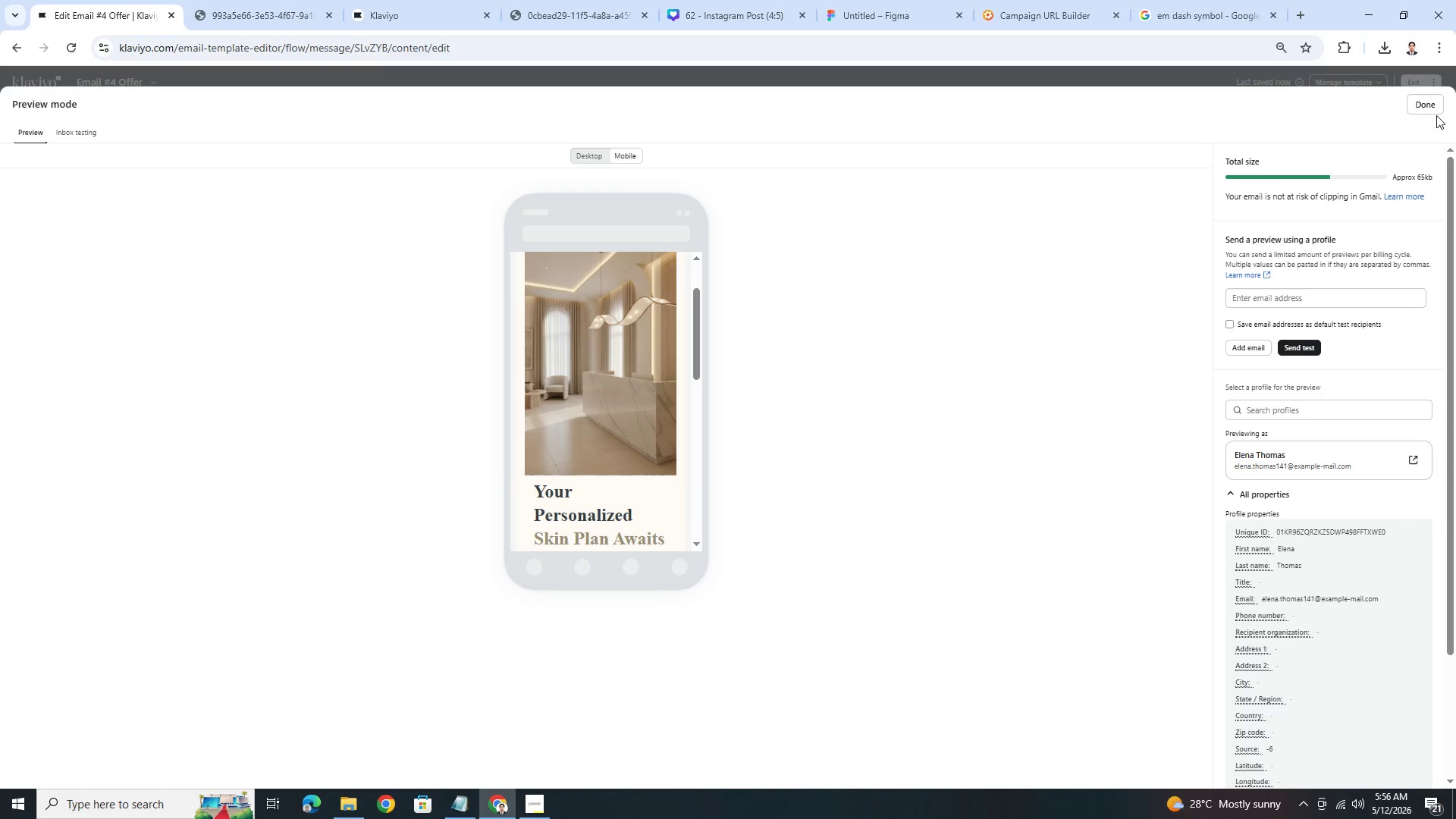 
left_click([1434, 111])
 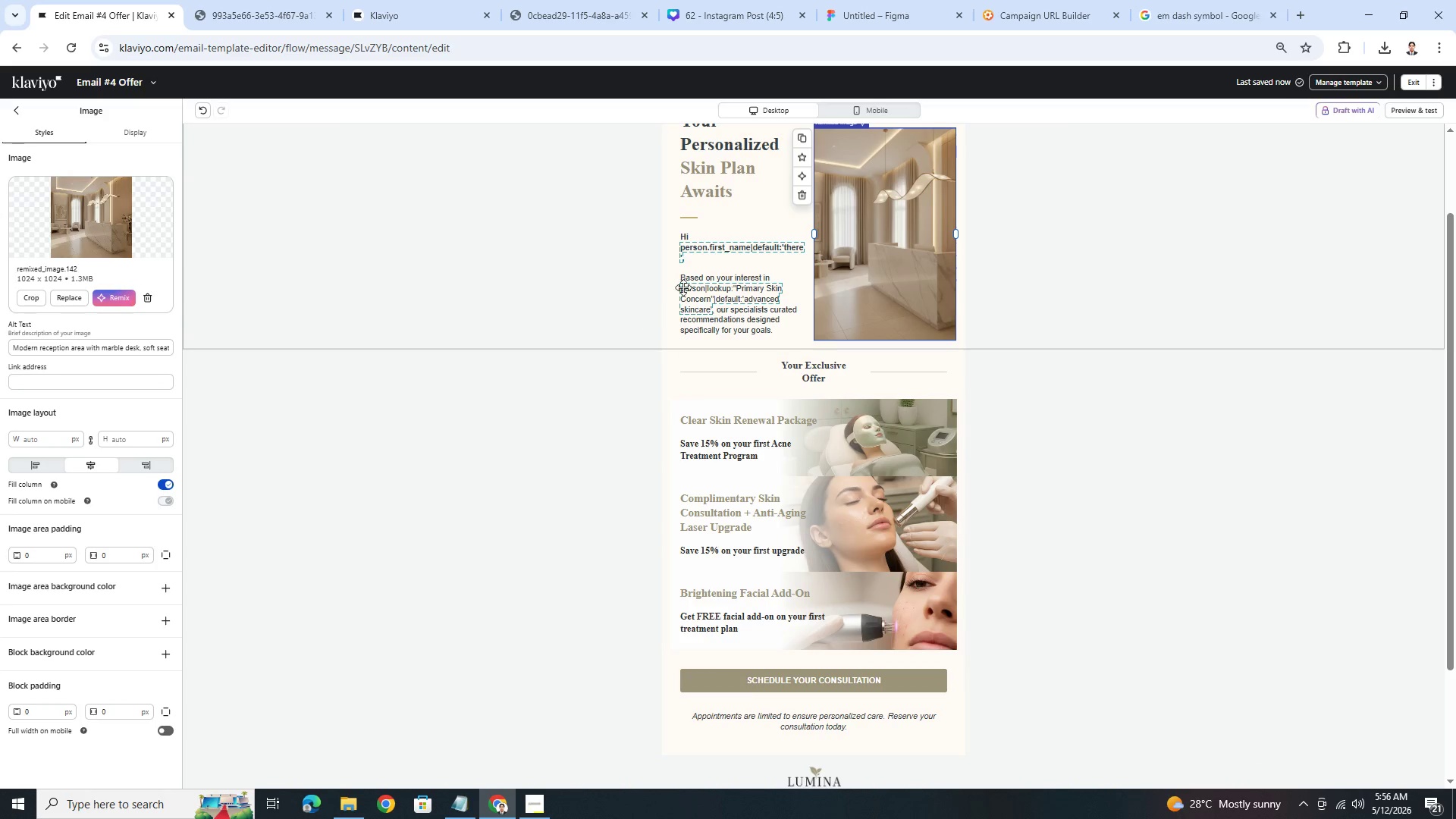 
left_click([522, 264])
 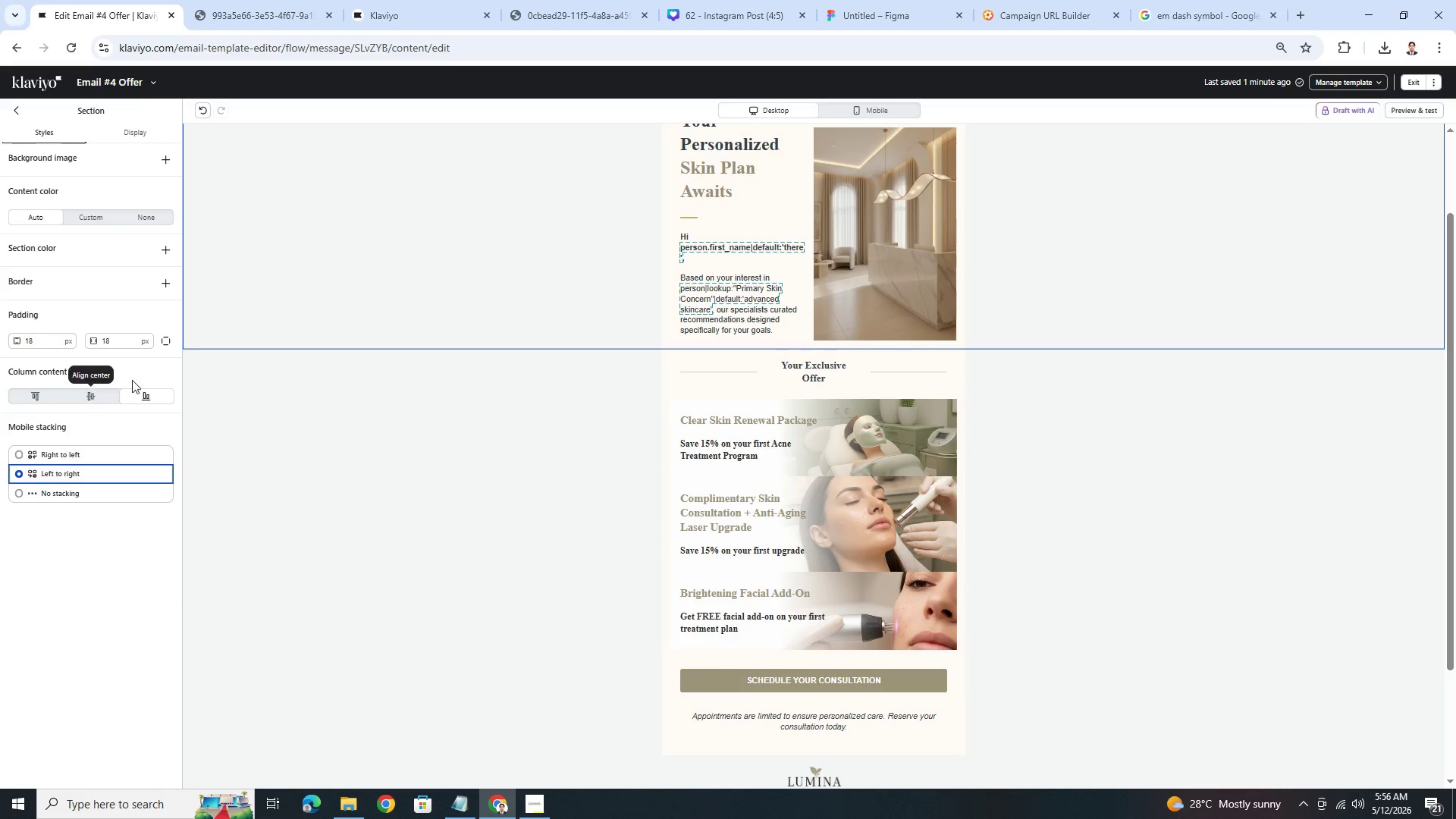 
scroll: coordinate [1047, 282], scroll_direction: up, amount: 2.0
 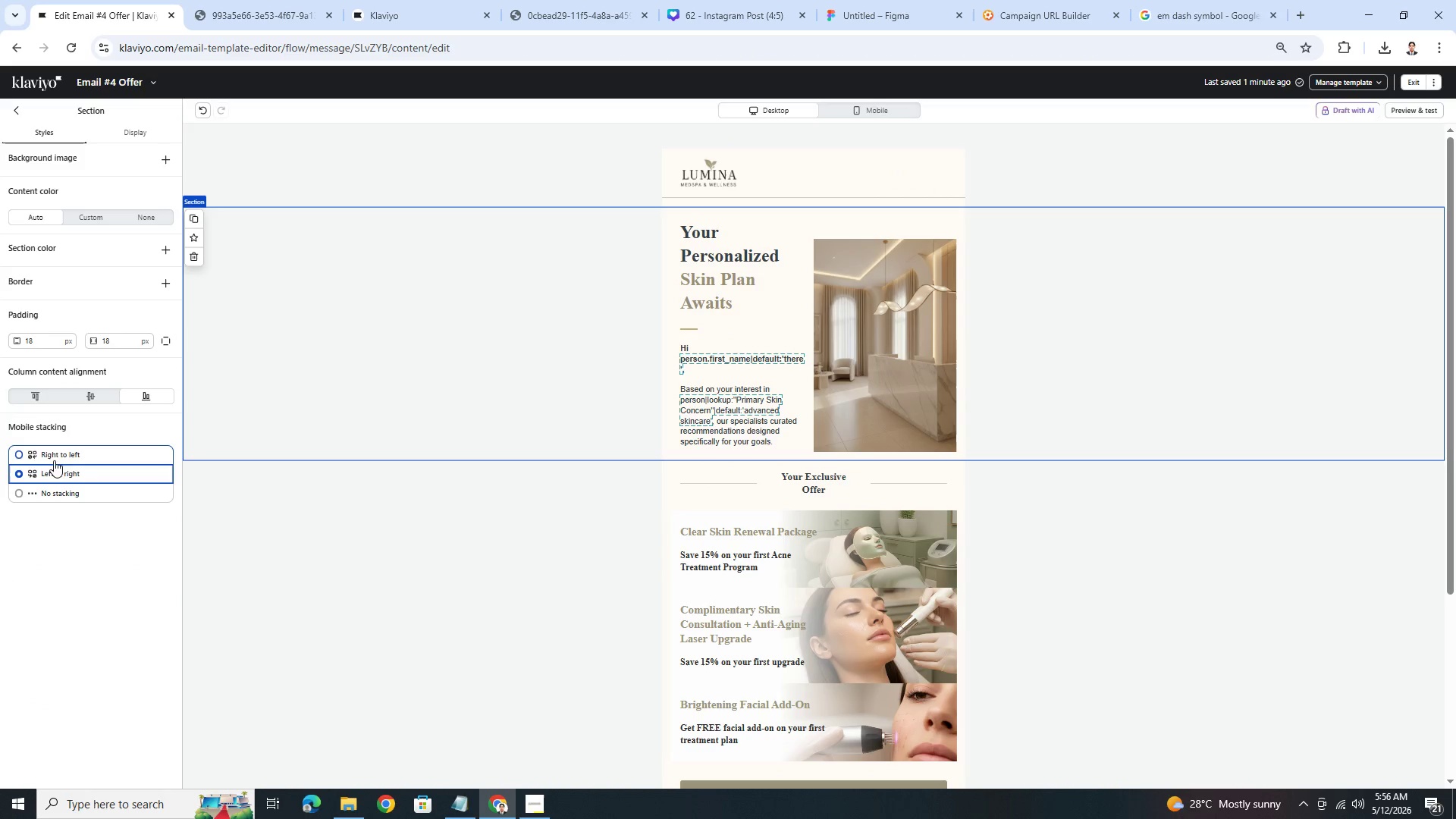 
left_click([63, 457])
 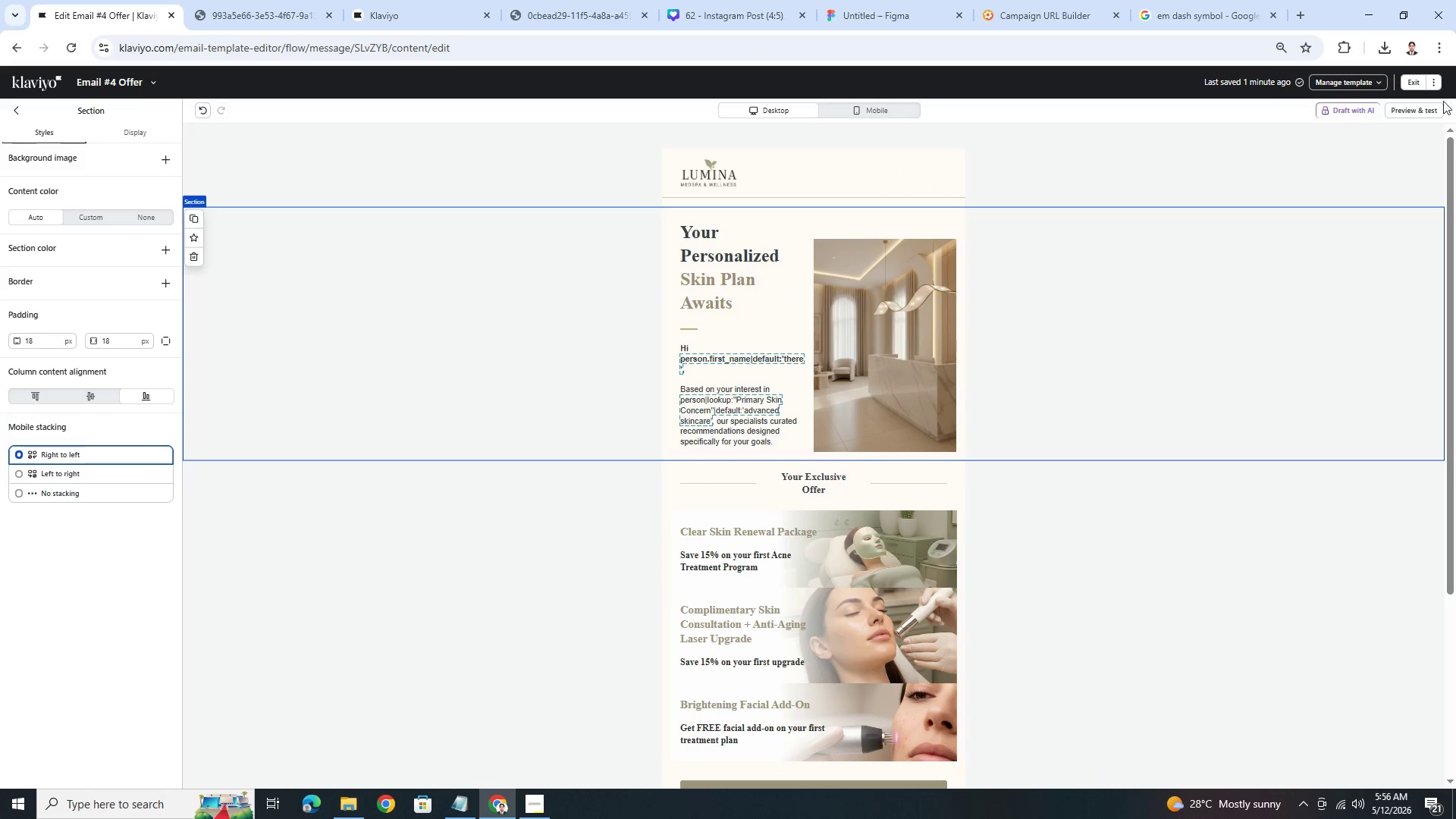 
left_click([1439, 106])
 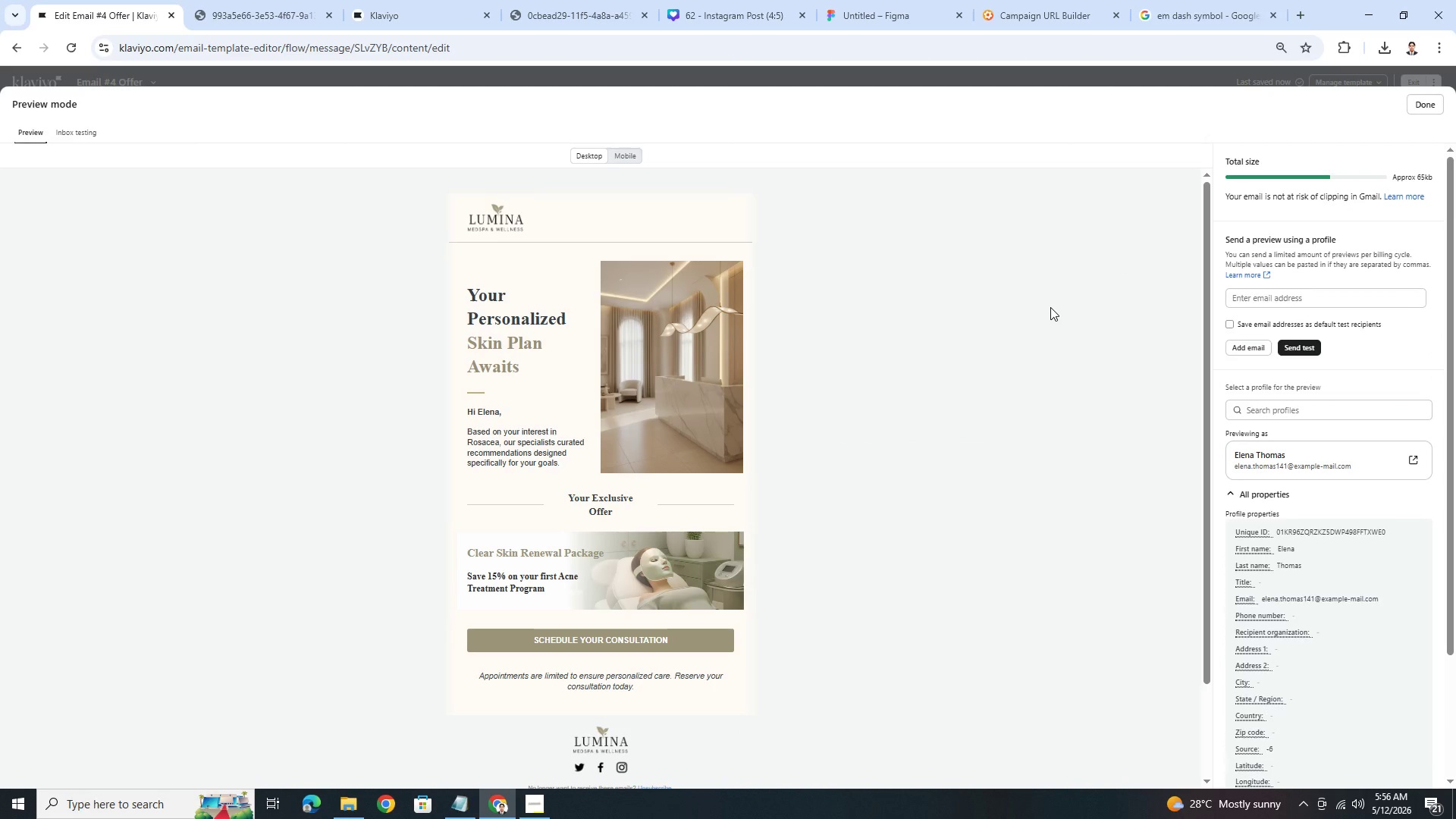 
wait(5.2)
 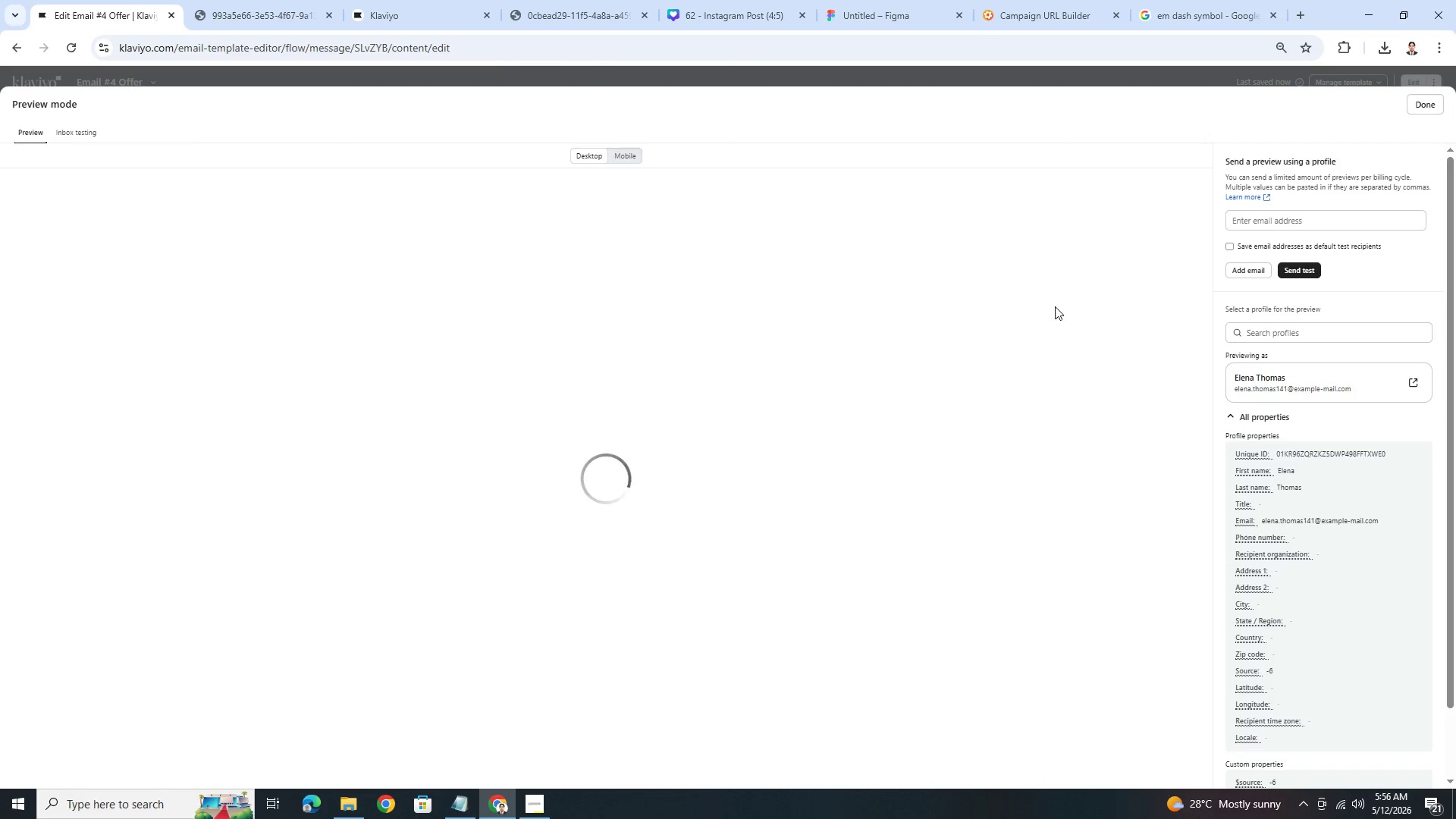 
left_click([635, 155])
 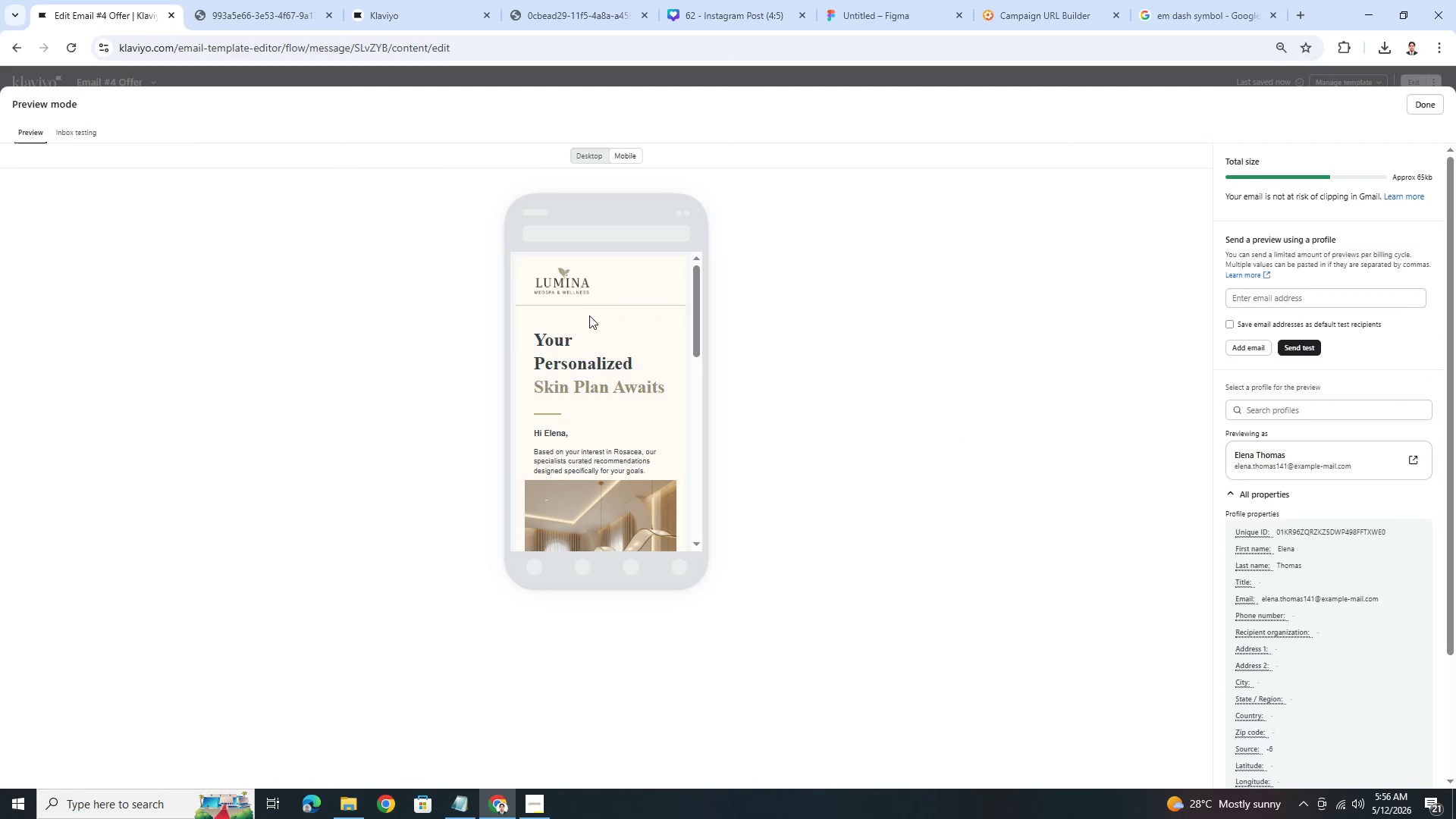 
scroll: coordinate [639, 330], scroll_direction: down, amount: 5.0
 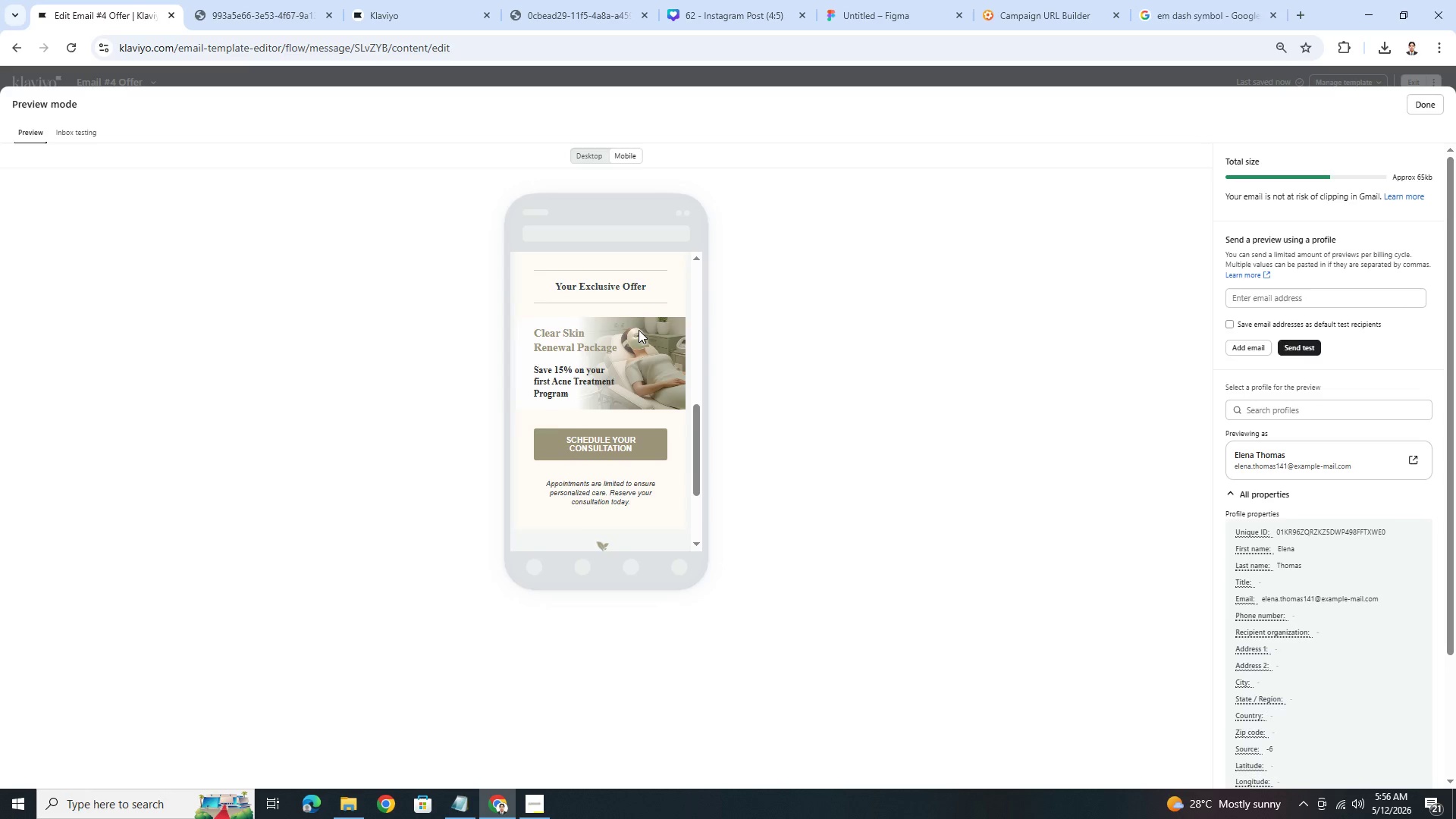 
scroll: coordinate [639, 330], scroll_direction: up, amount: 5.0
 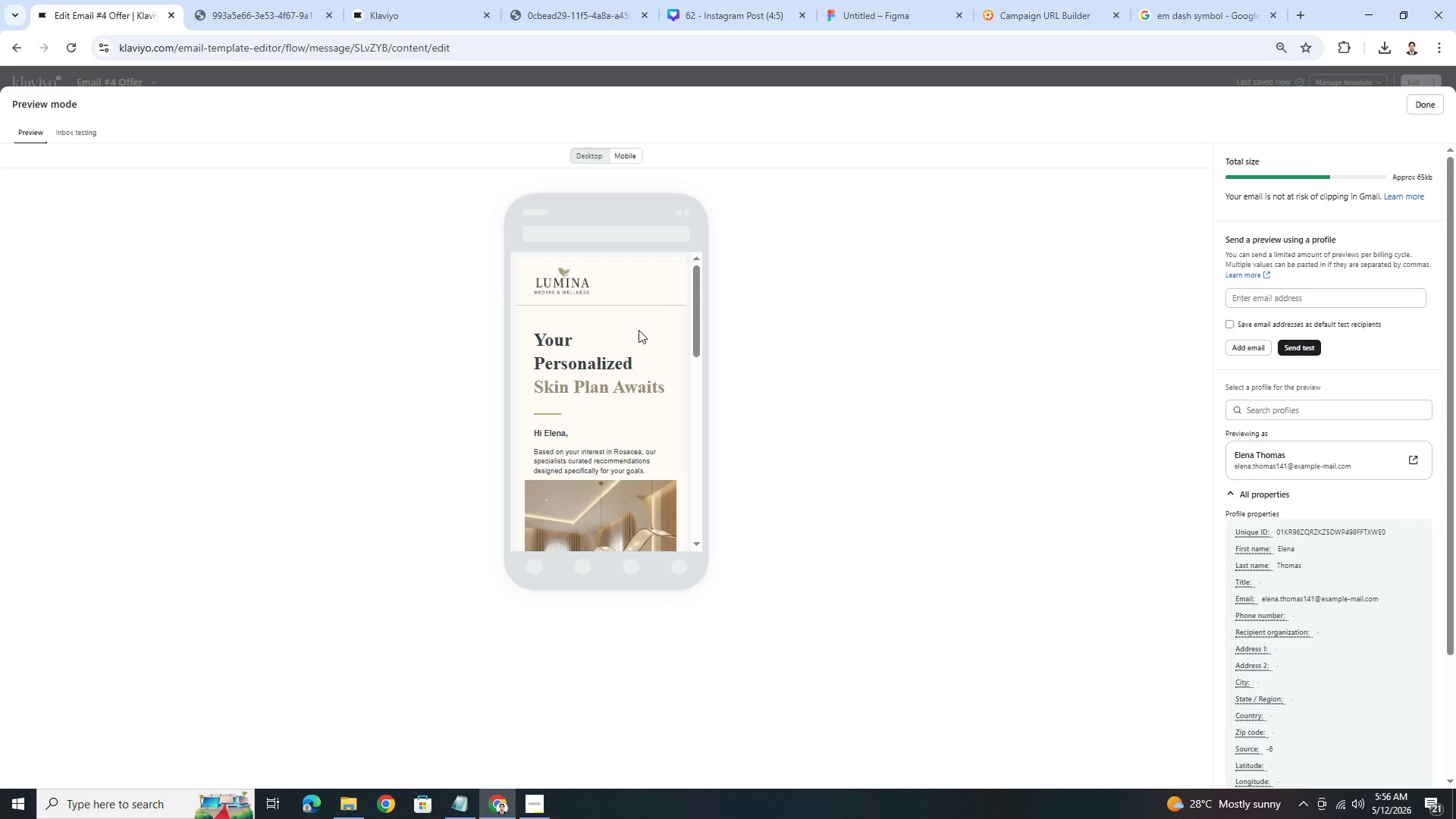 
scroll: coordinate [639, 330], scroll_direction: down, amount: 2.0
 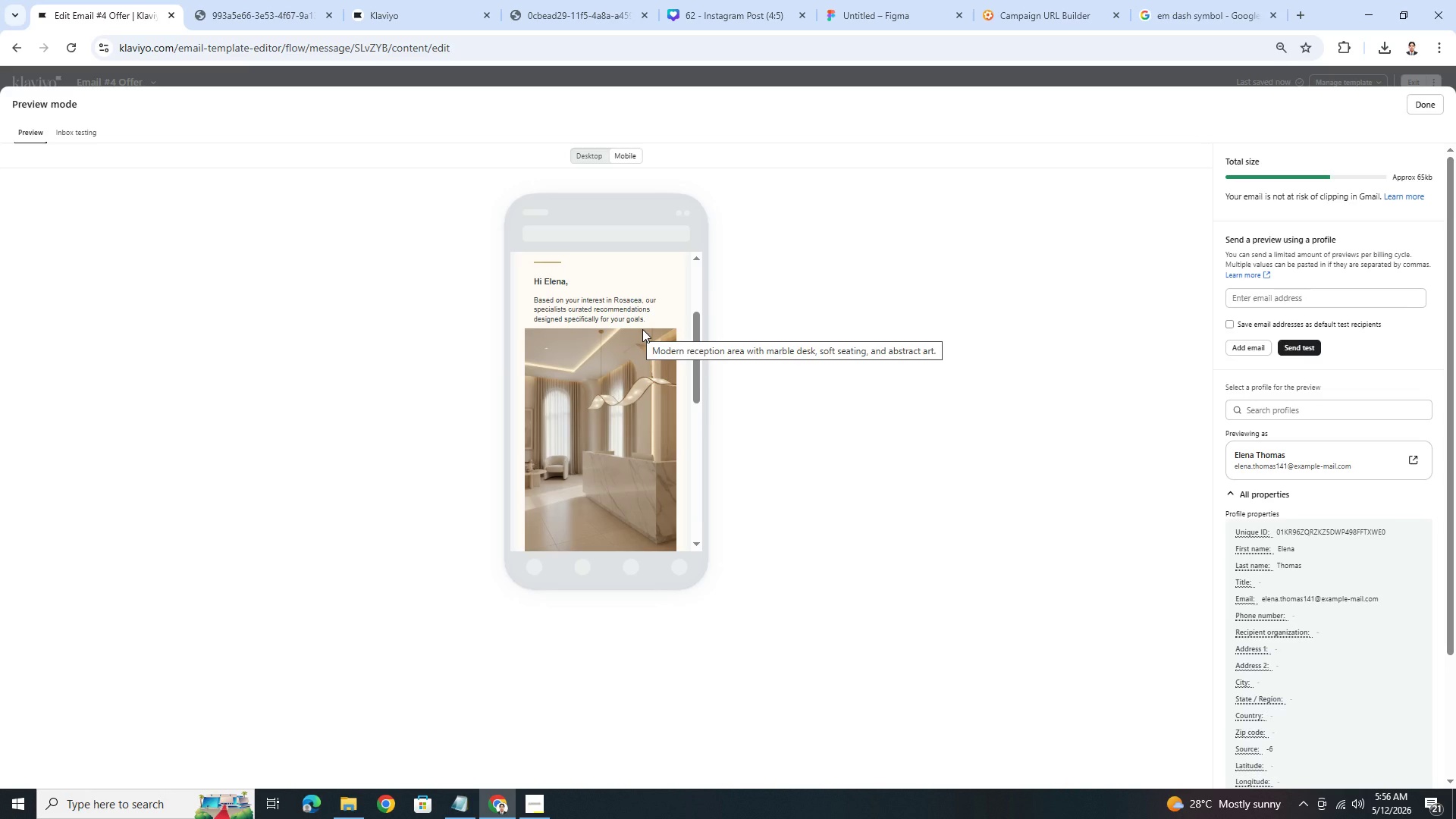 
scroll: coordinate [642, 329], scroll_direction: up, amount: 1.0
 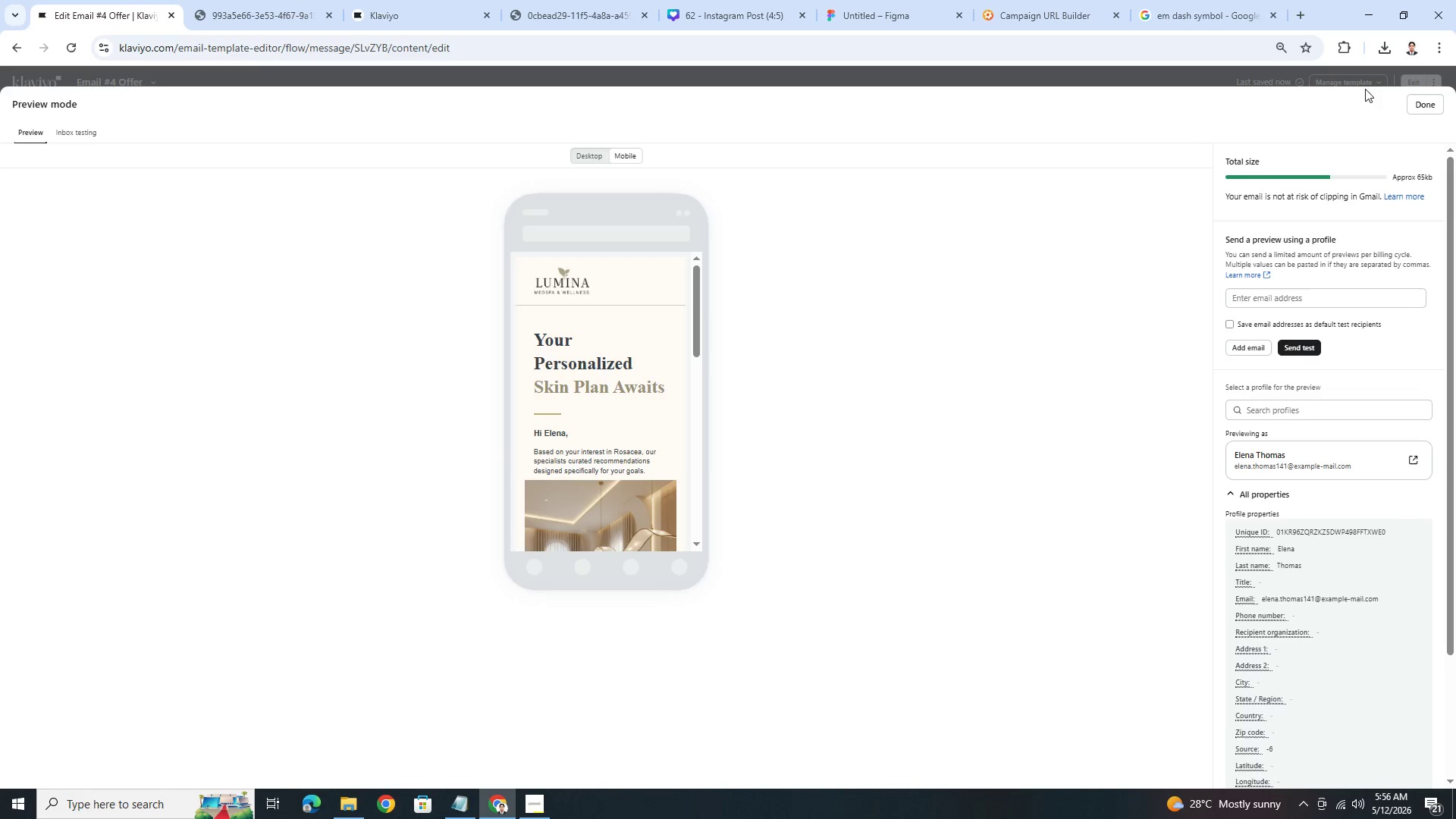 
left_click([1437, 102])
 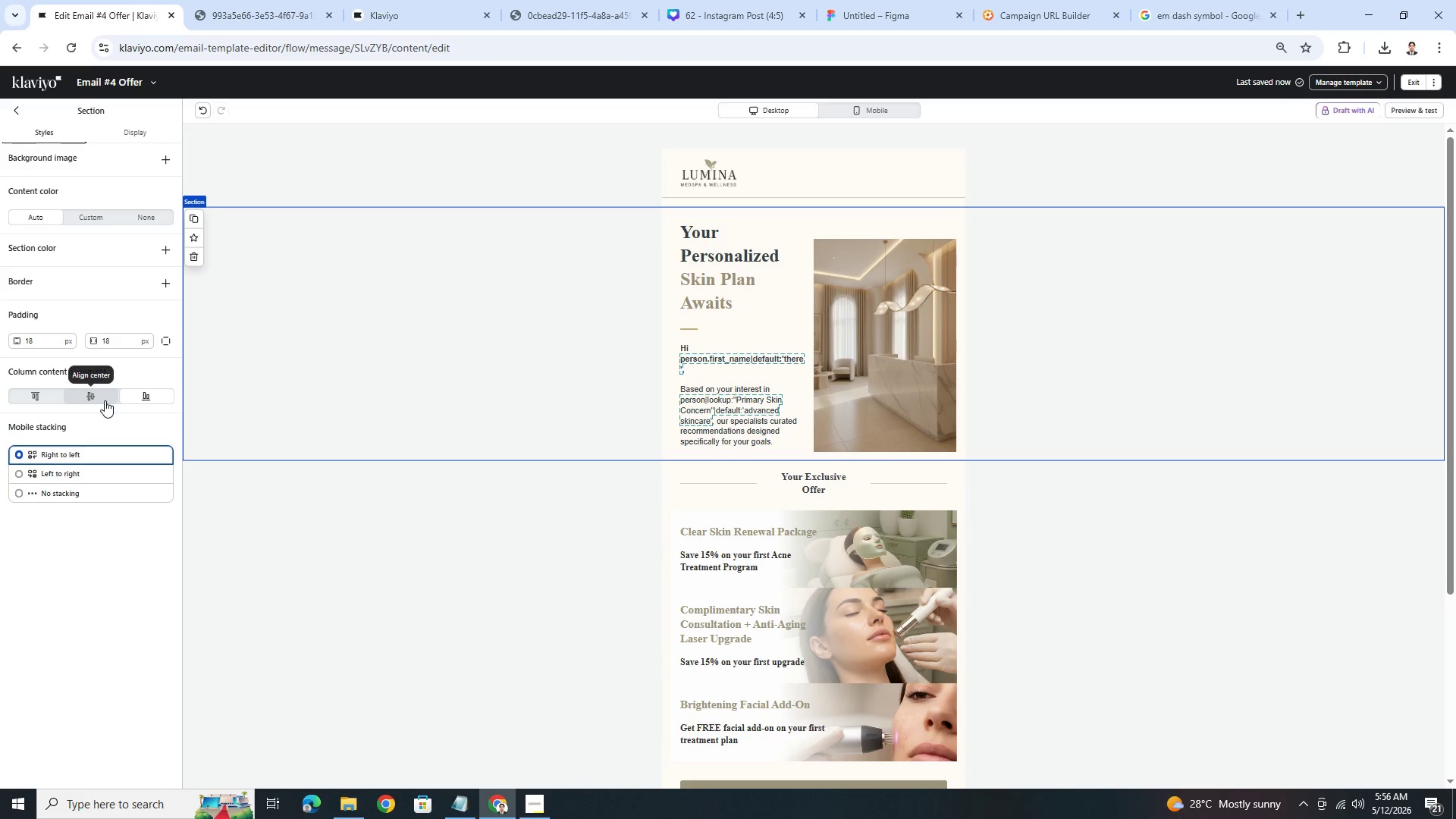 
left_click([63, 469])
 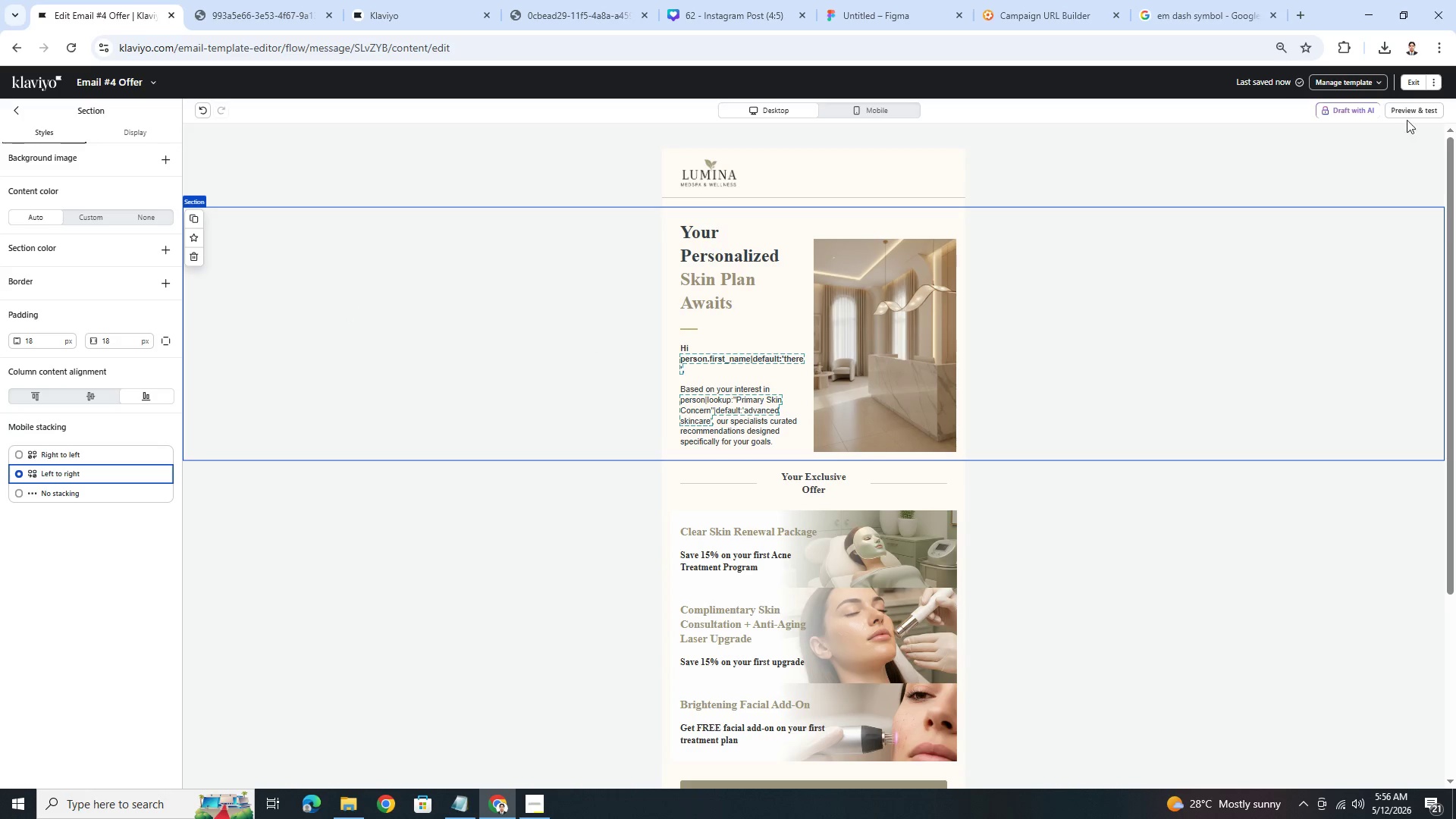 
left_click([1411, 107])
 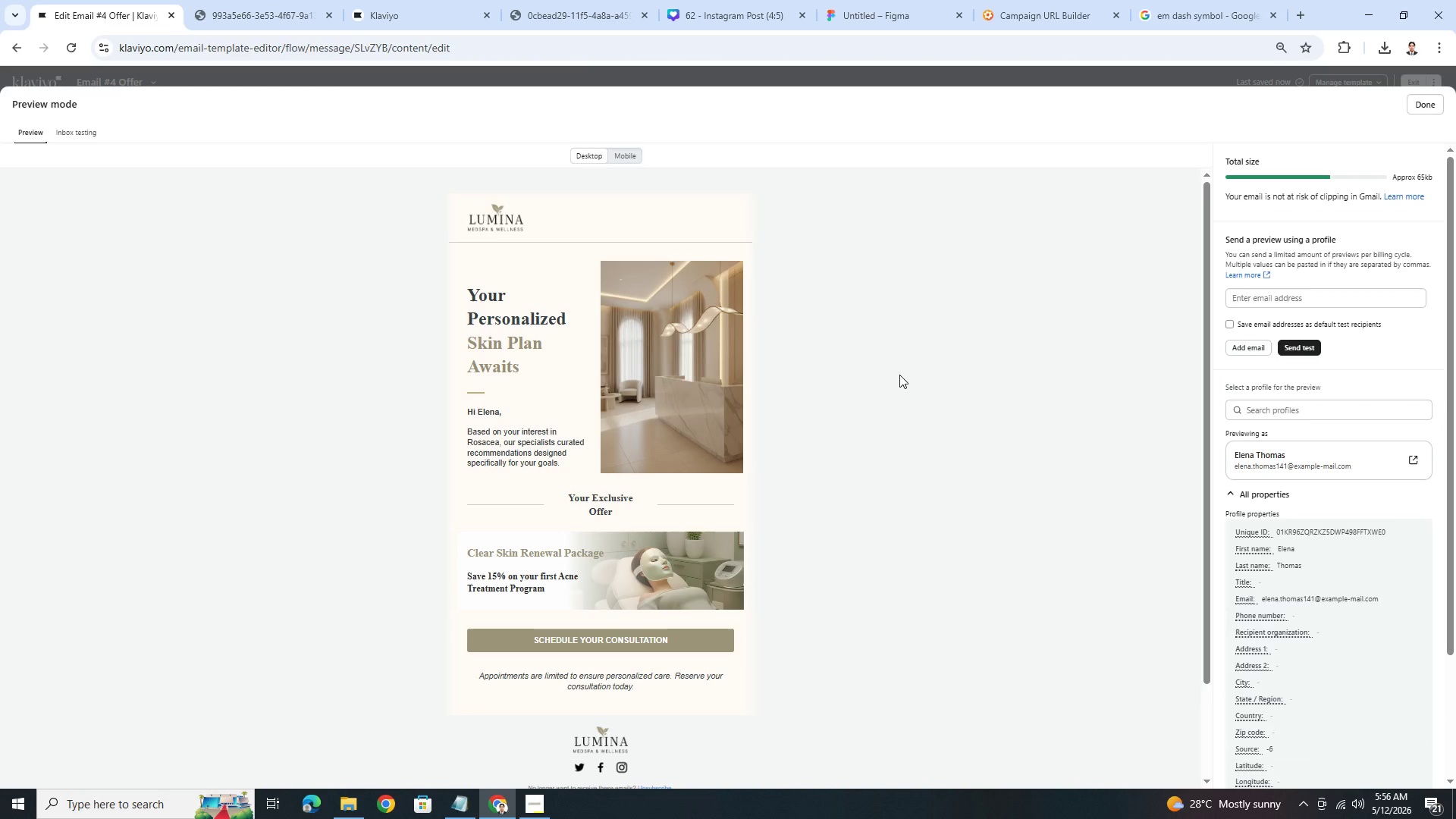 
left_click([633, 149])
 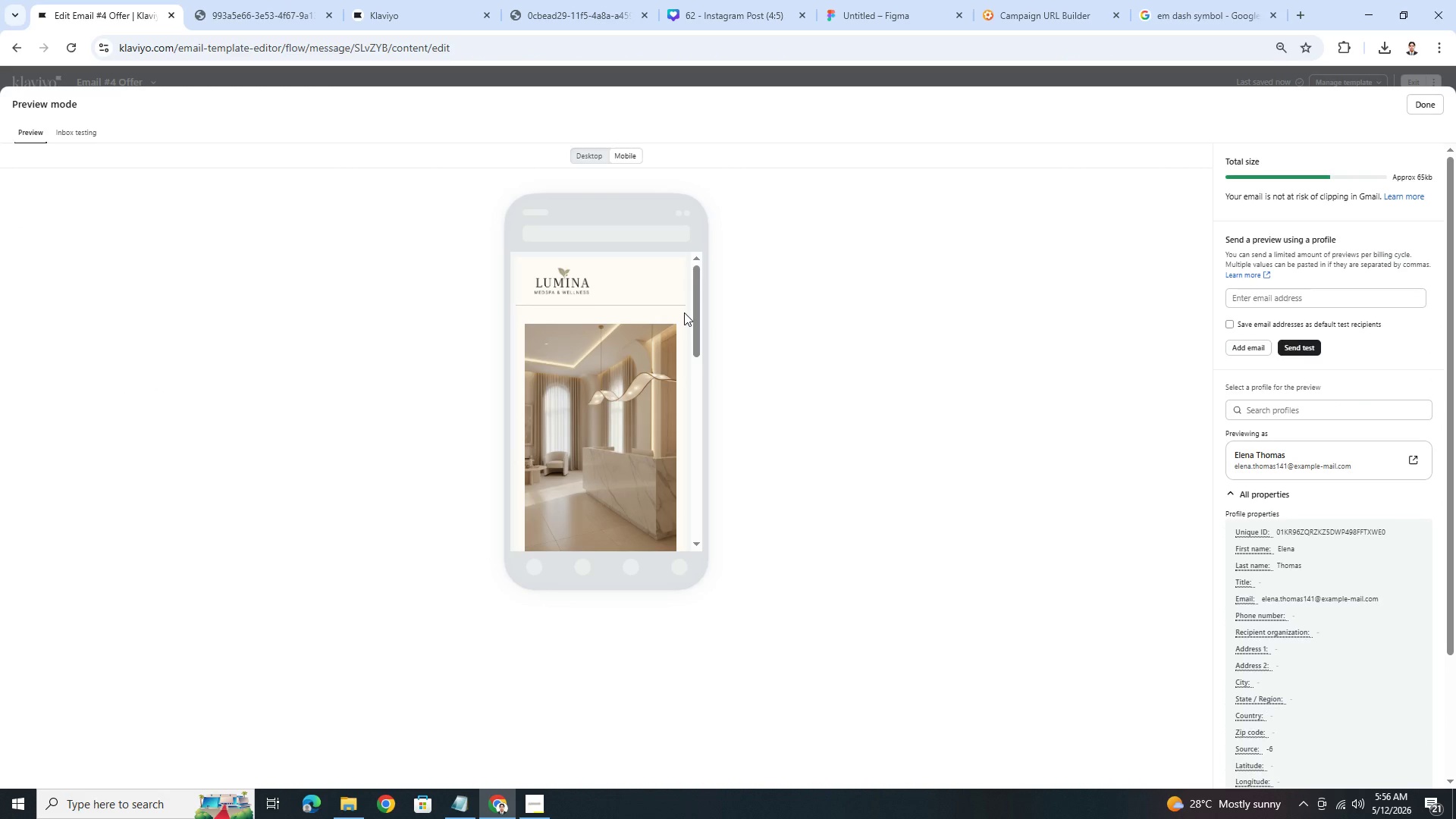 
scroll: coordinate [684, 312], scroll_direction: down, amount: 2.0
 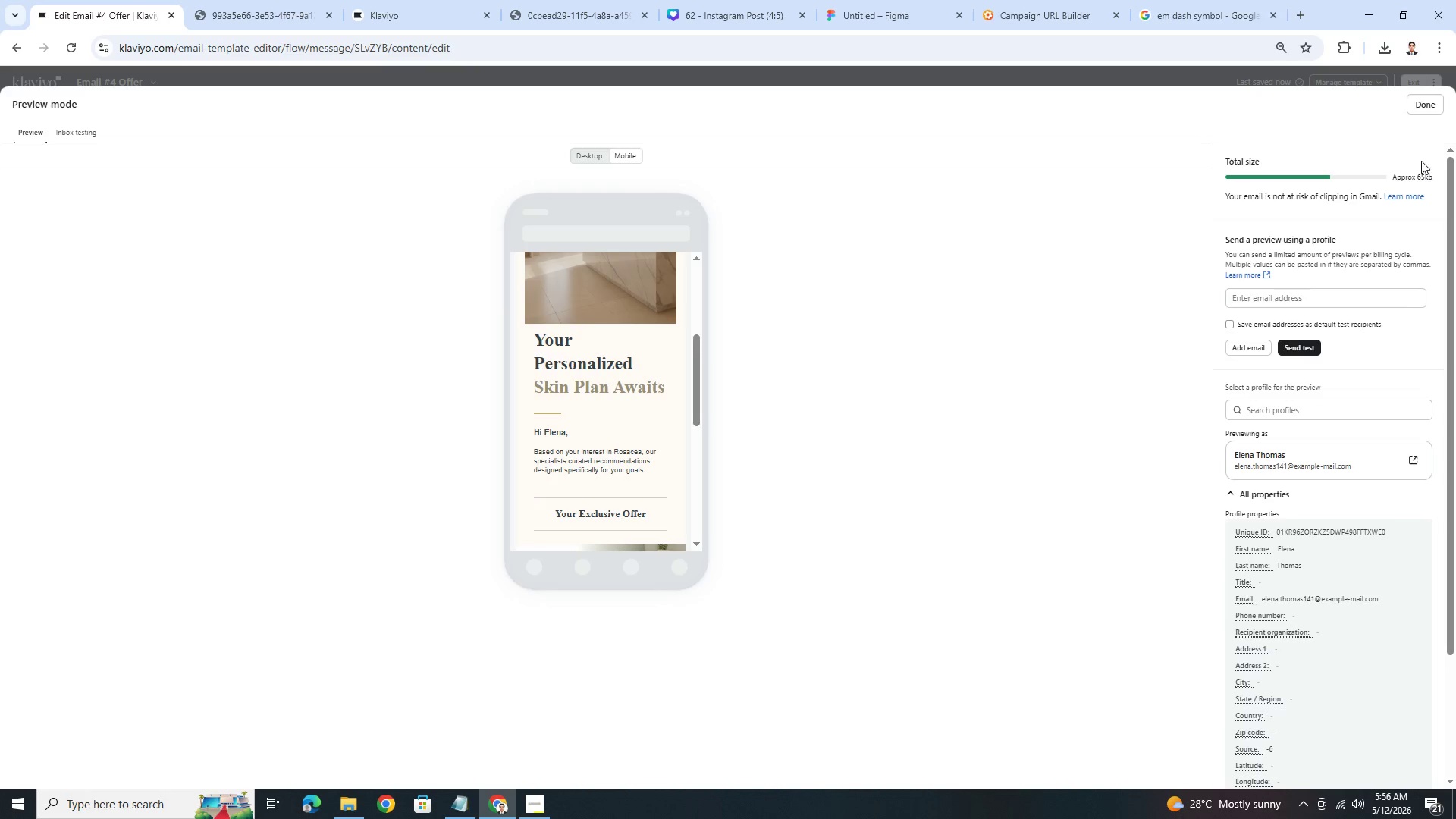 
left_click([1423, 105])
 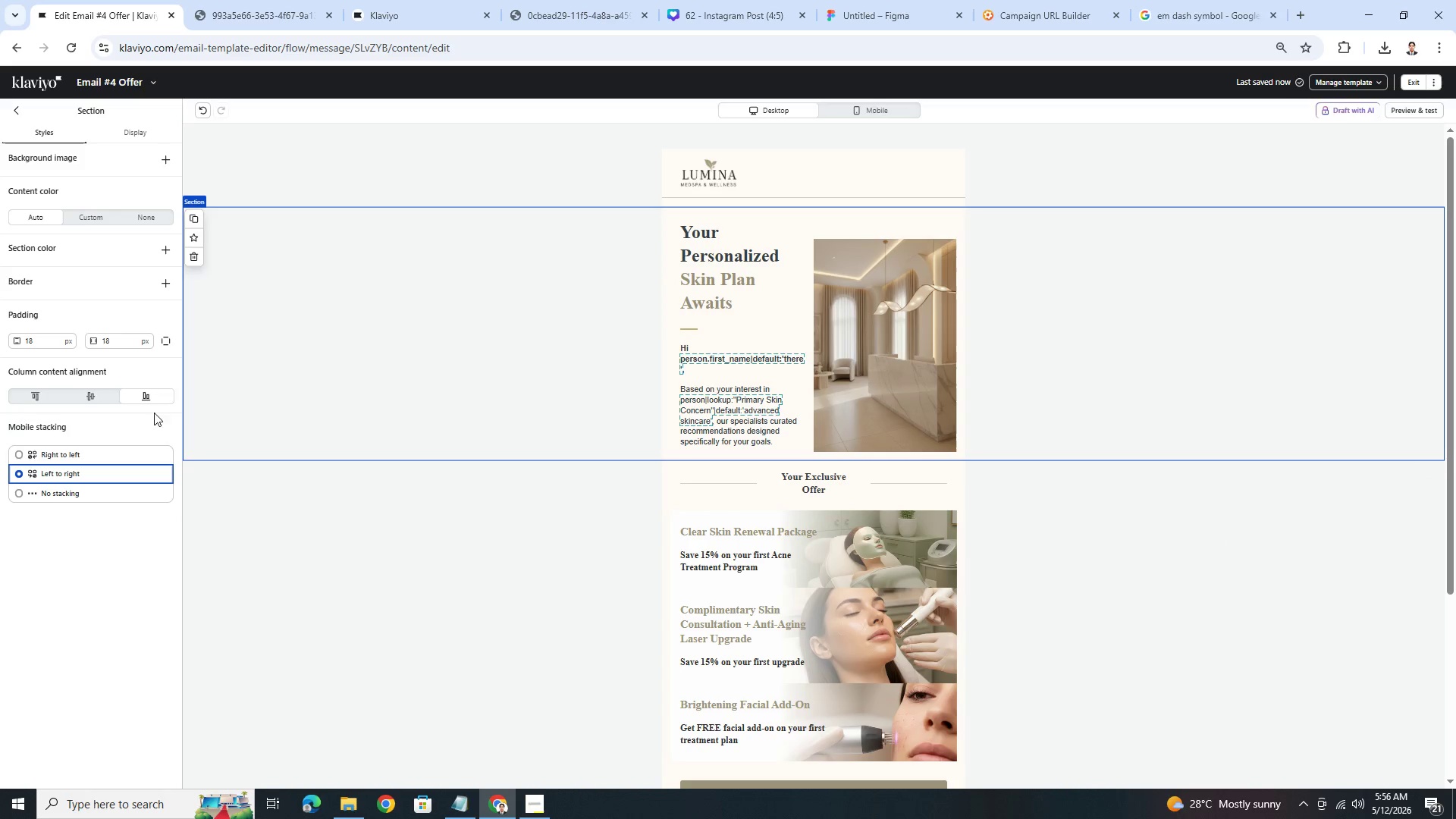 
wait(5.52)
 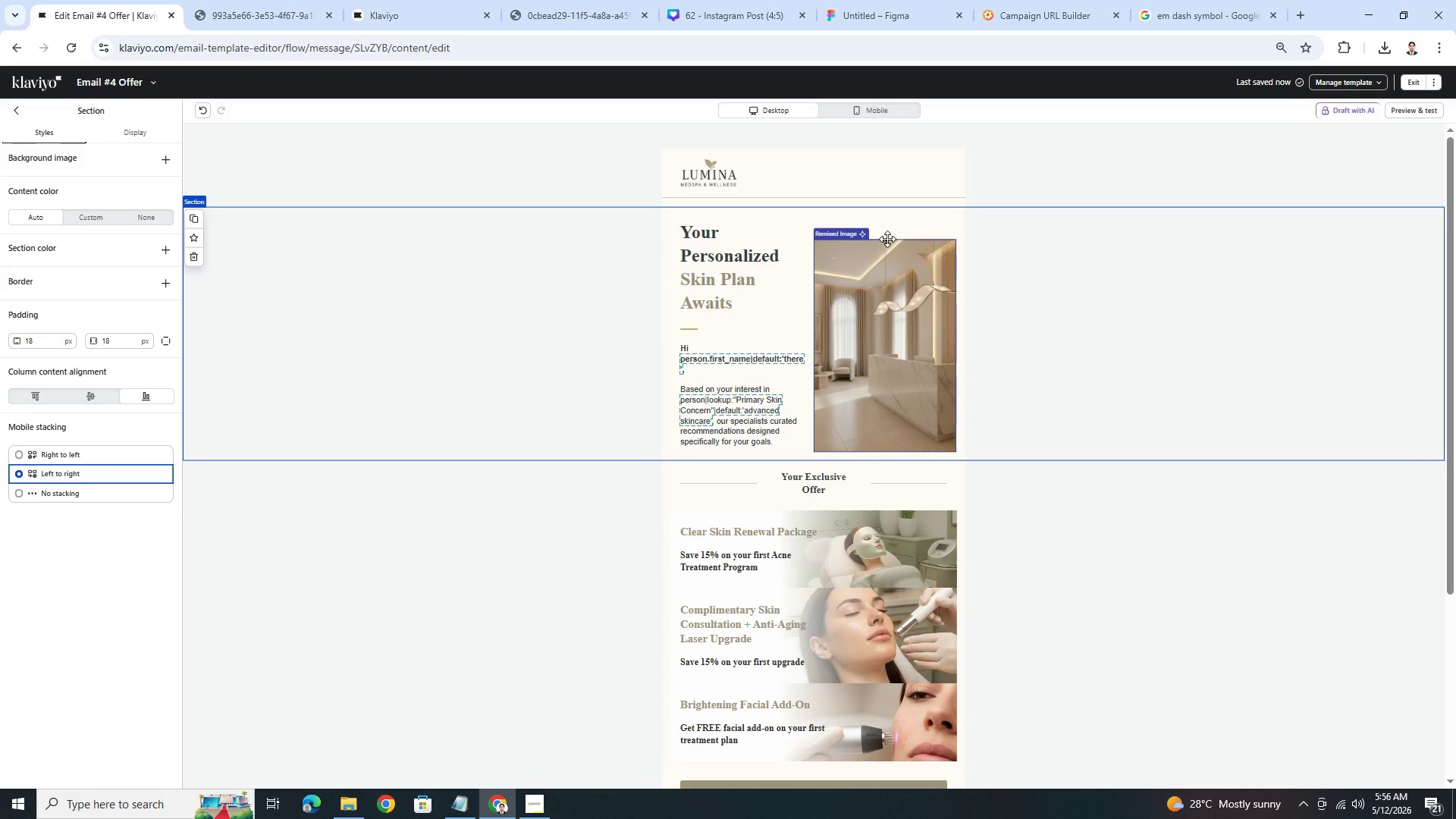 
left_click([494, 310])
 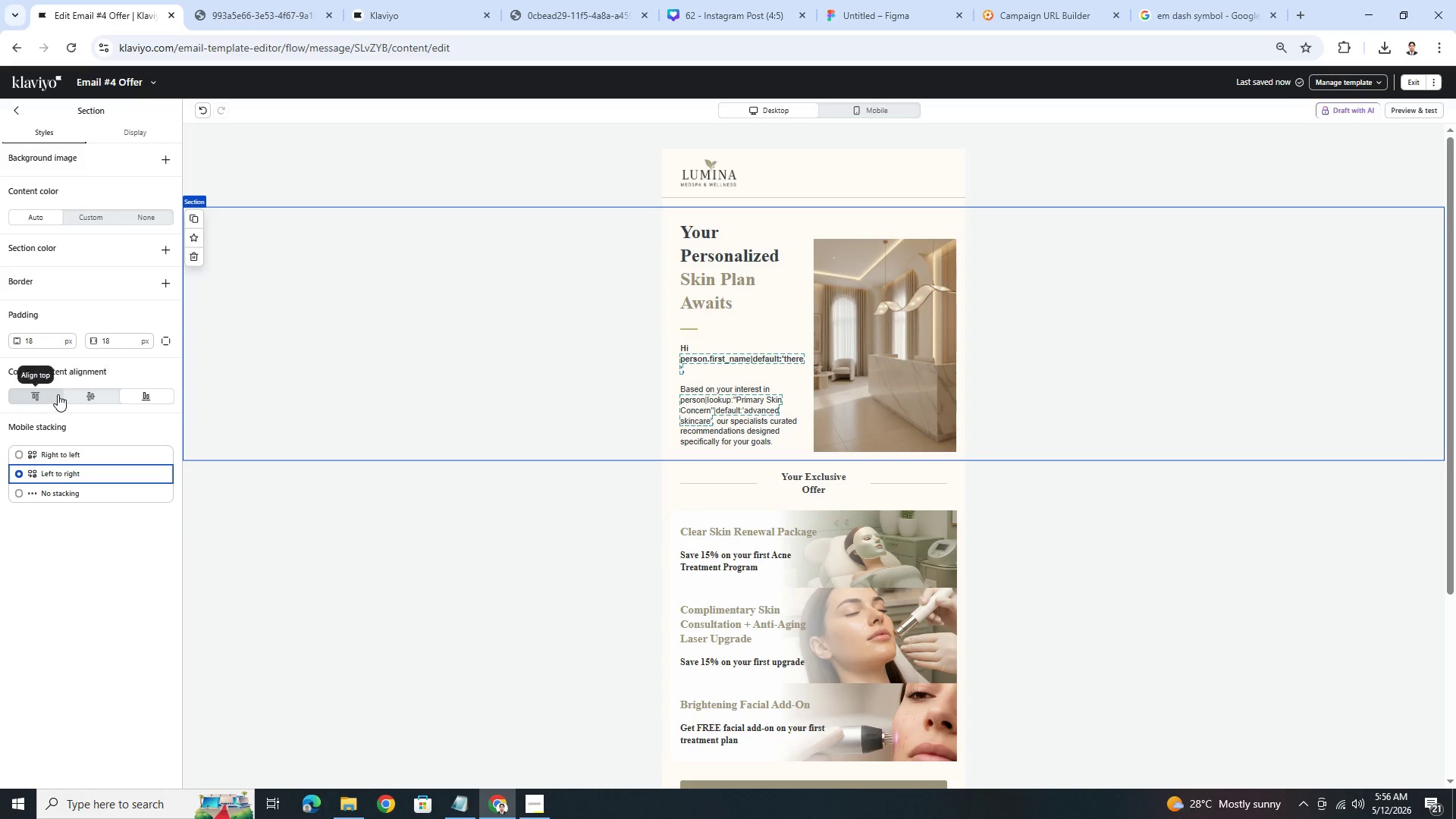 
left_click([56, 394])
 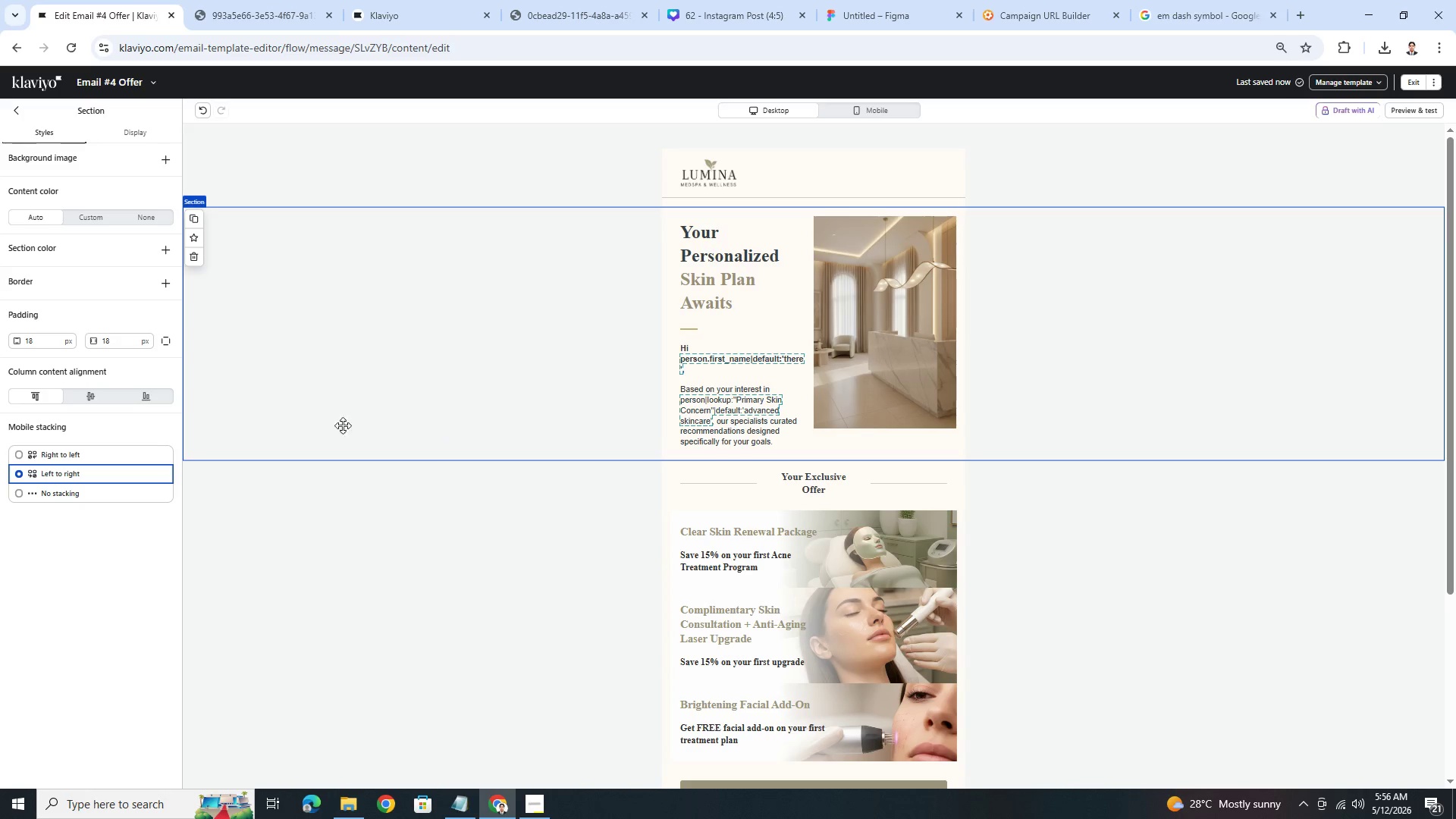 
left_click([96, 395])
 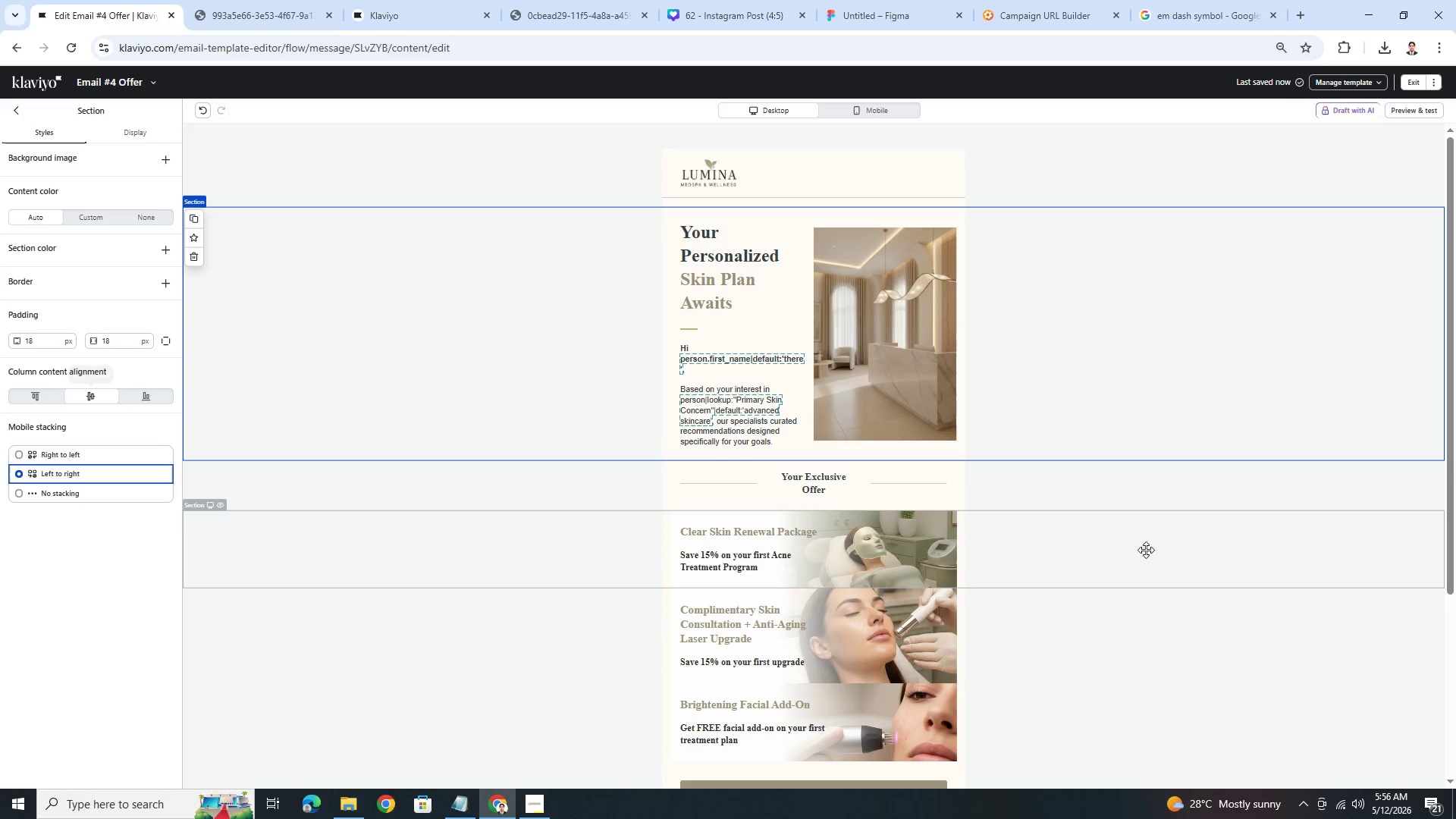 
left_click([1139, 587])
 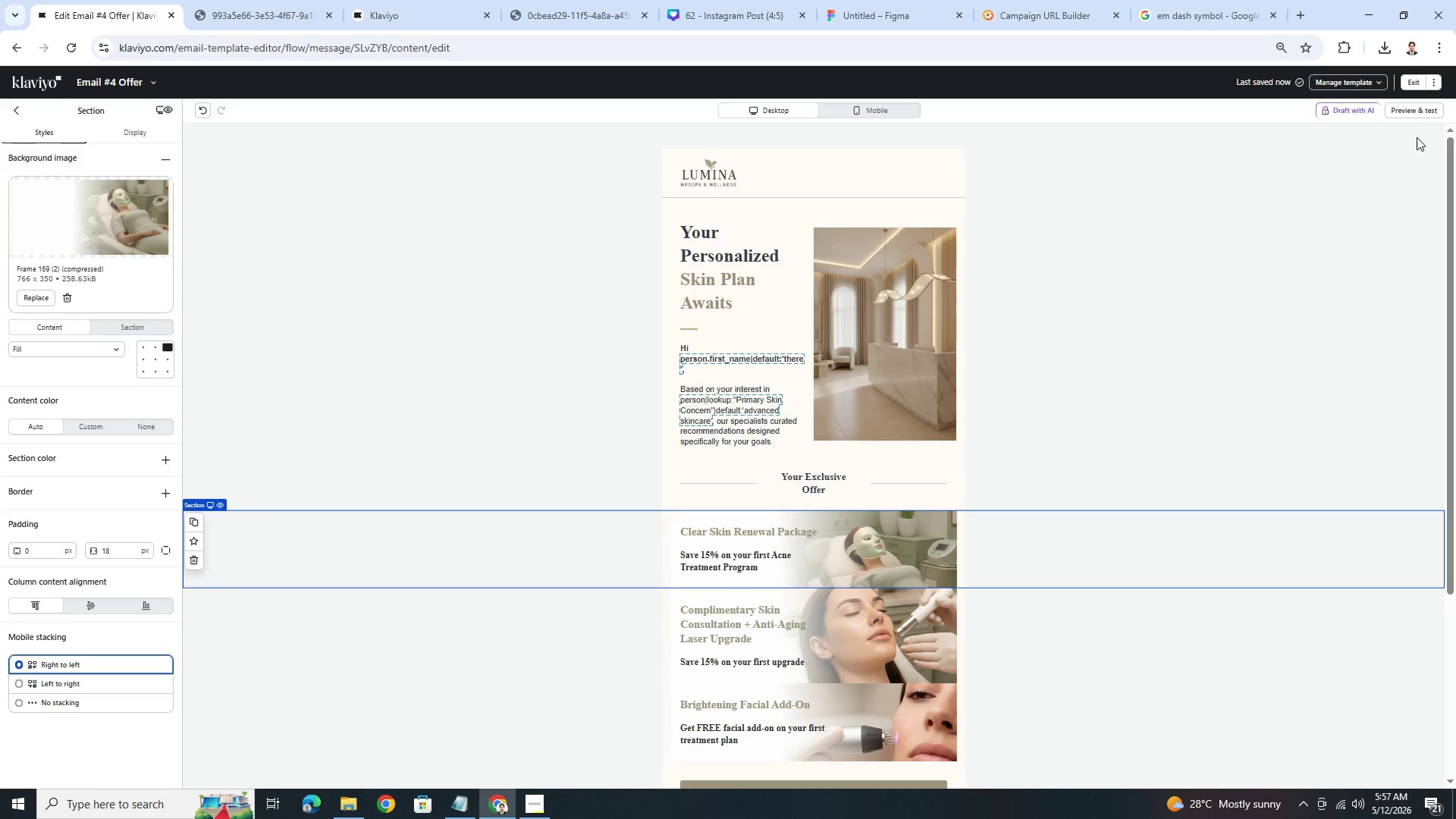 
left_click([1420, 110])
 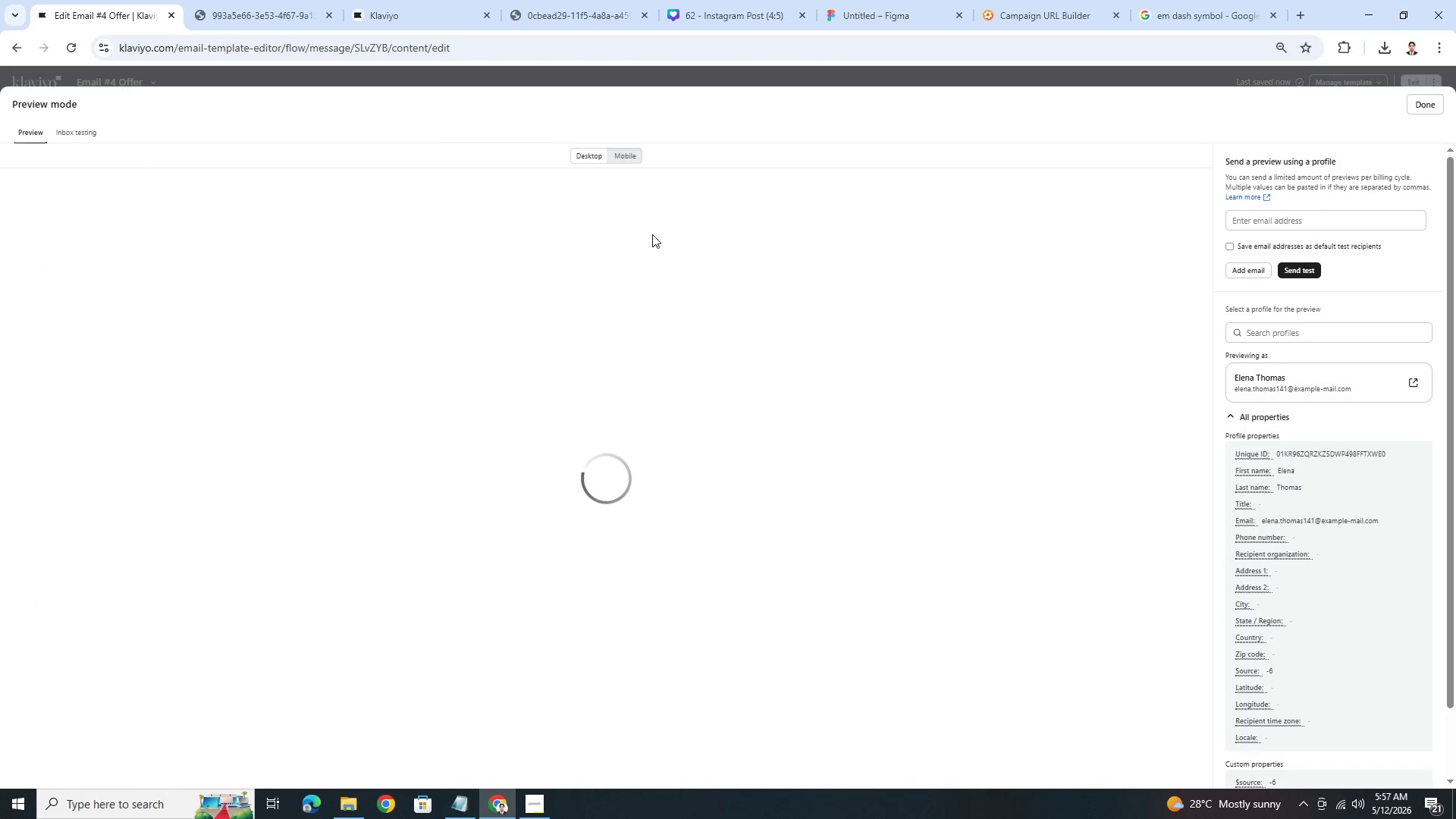 
left_click([635, 155])
 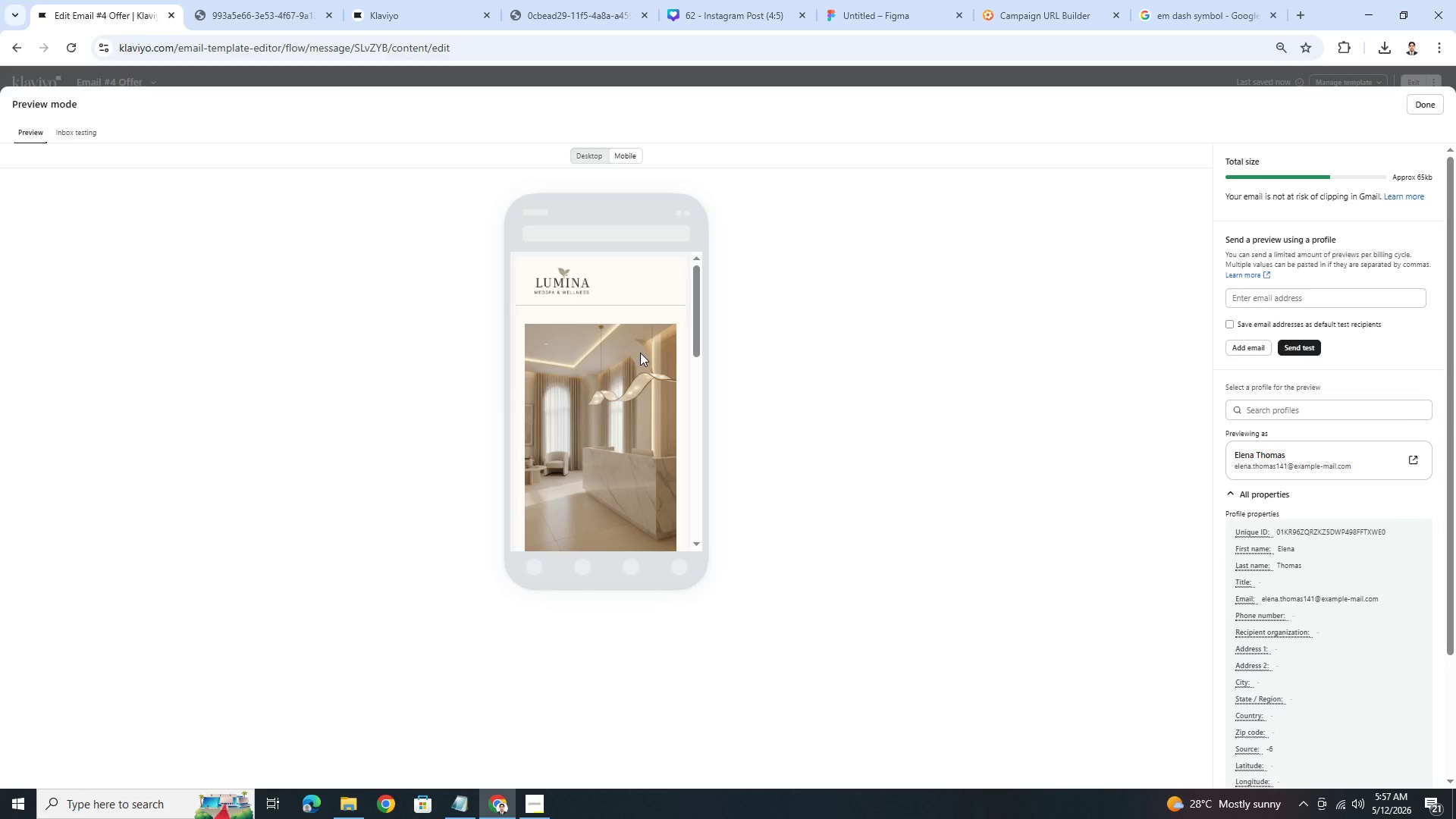 
scroll: coordinate [642, 366], scroll_direction: down, amount: 4.0
 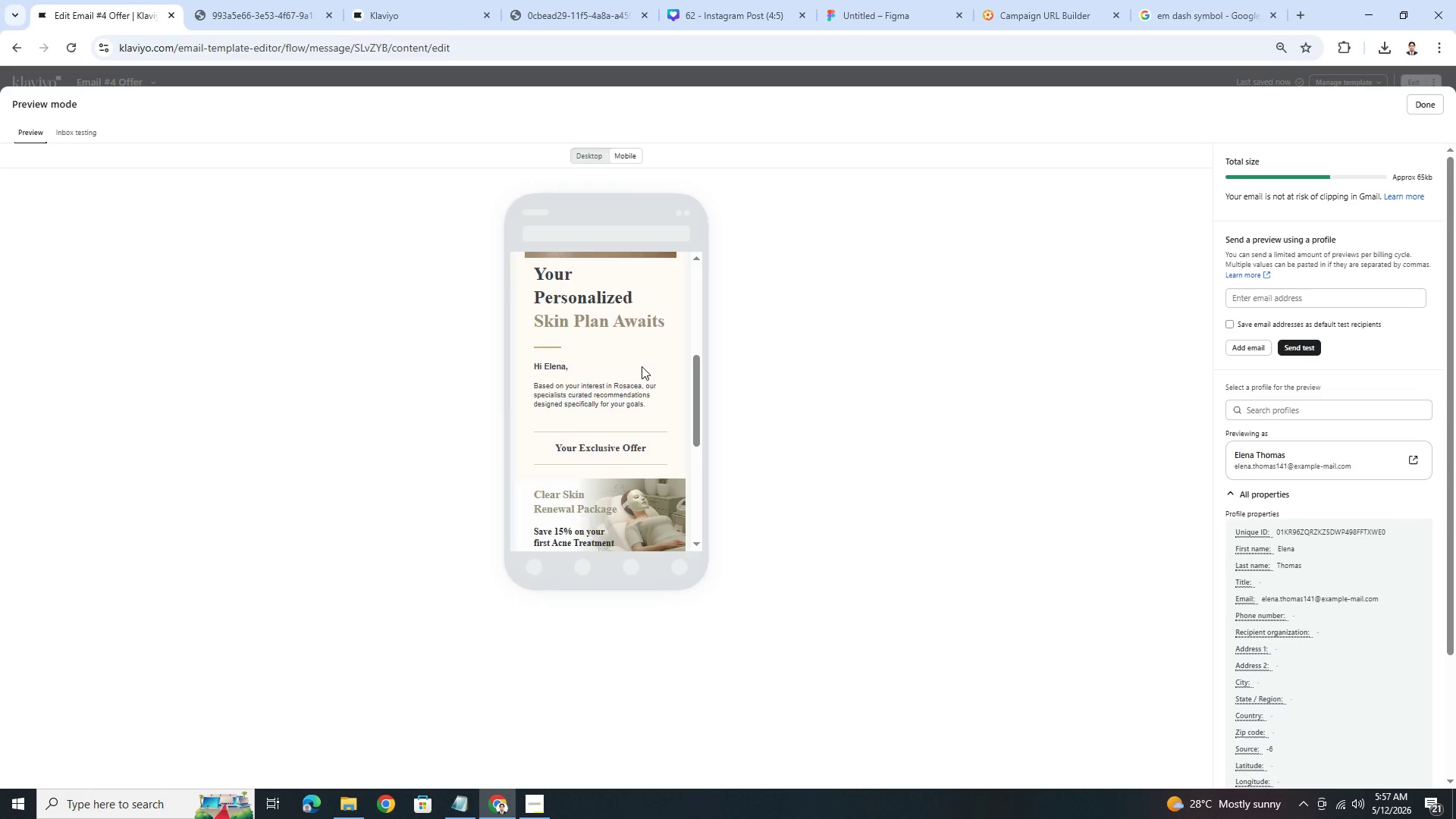 
scroll: coordinate [642, 366], scroll_direction: up, amount: 1.0
 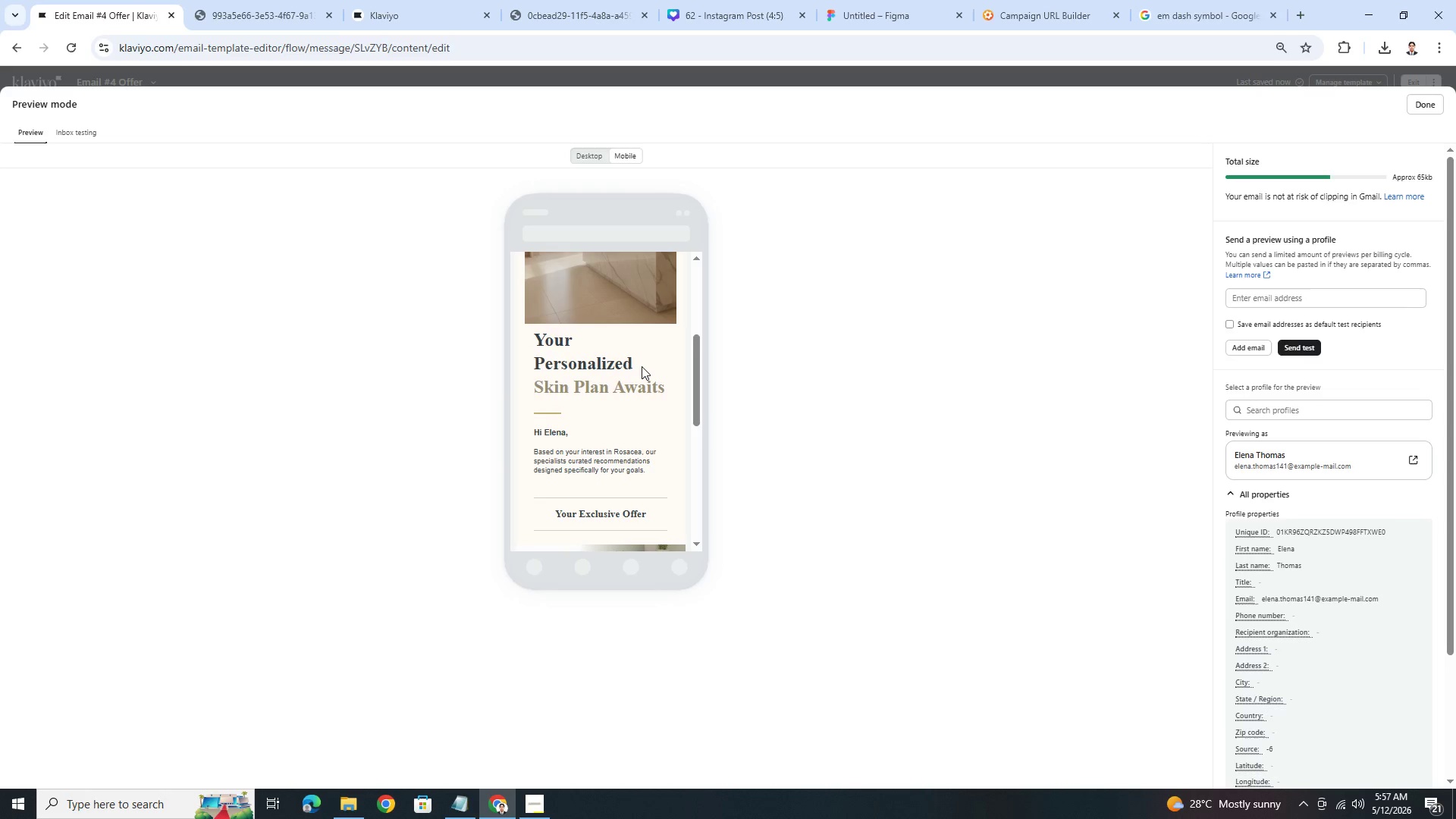 
scroll: coordinate [642, 366], scroll_direction: down, amount: 1.0
 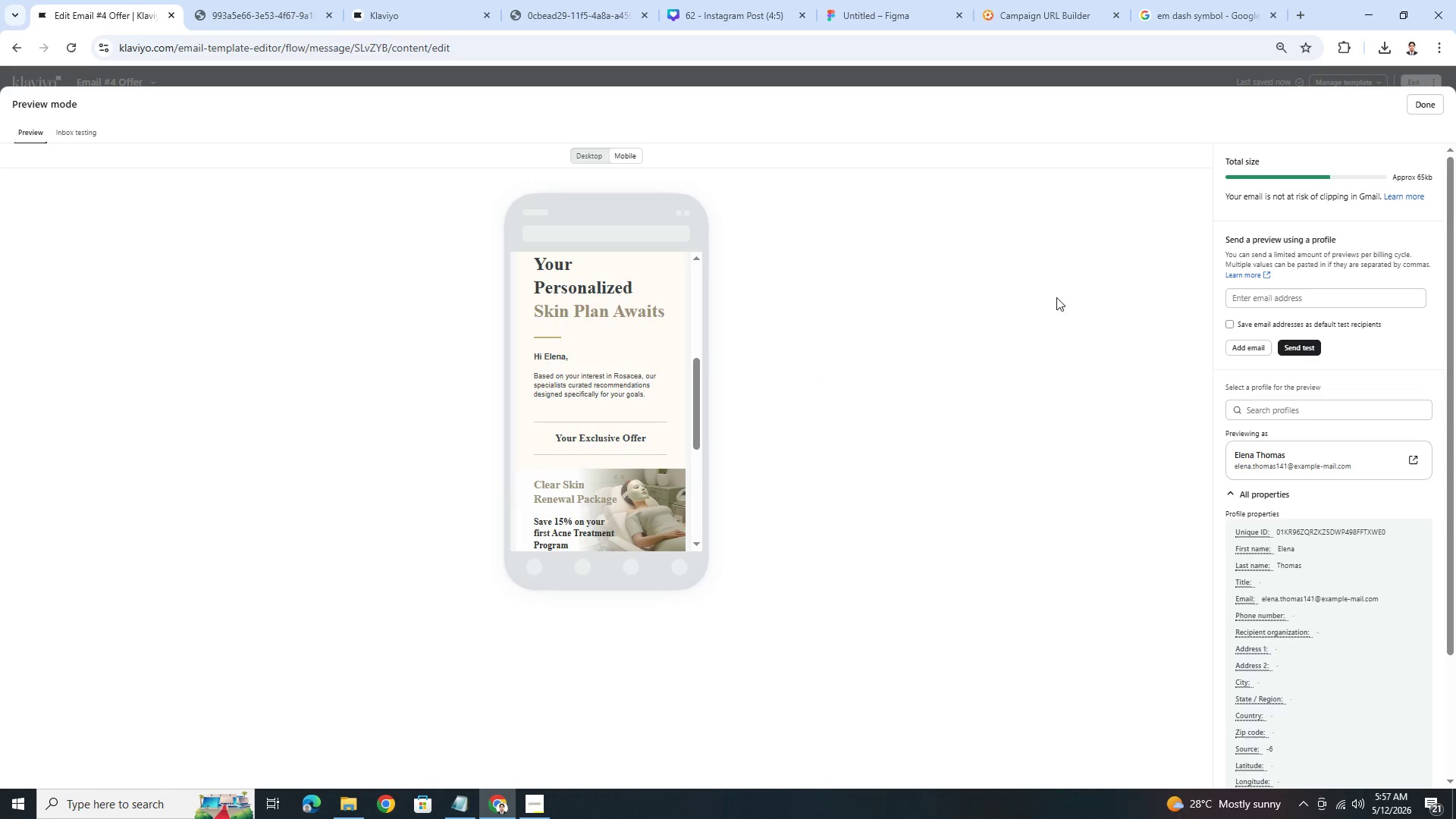 
wait(5.27)
 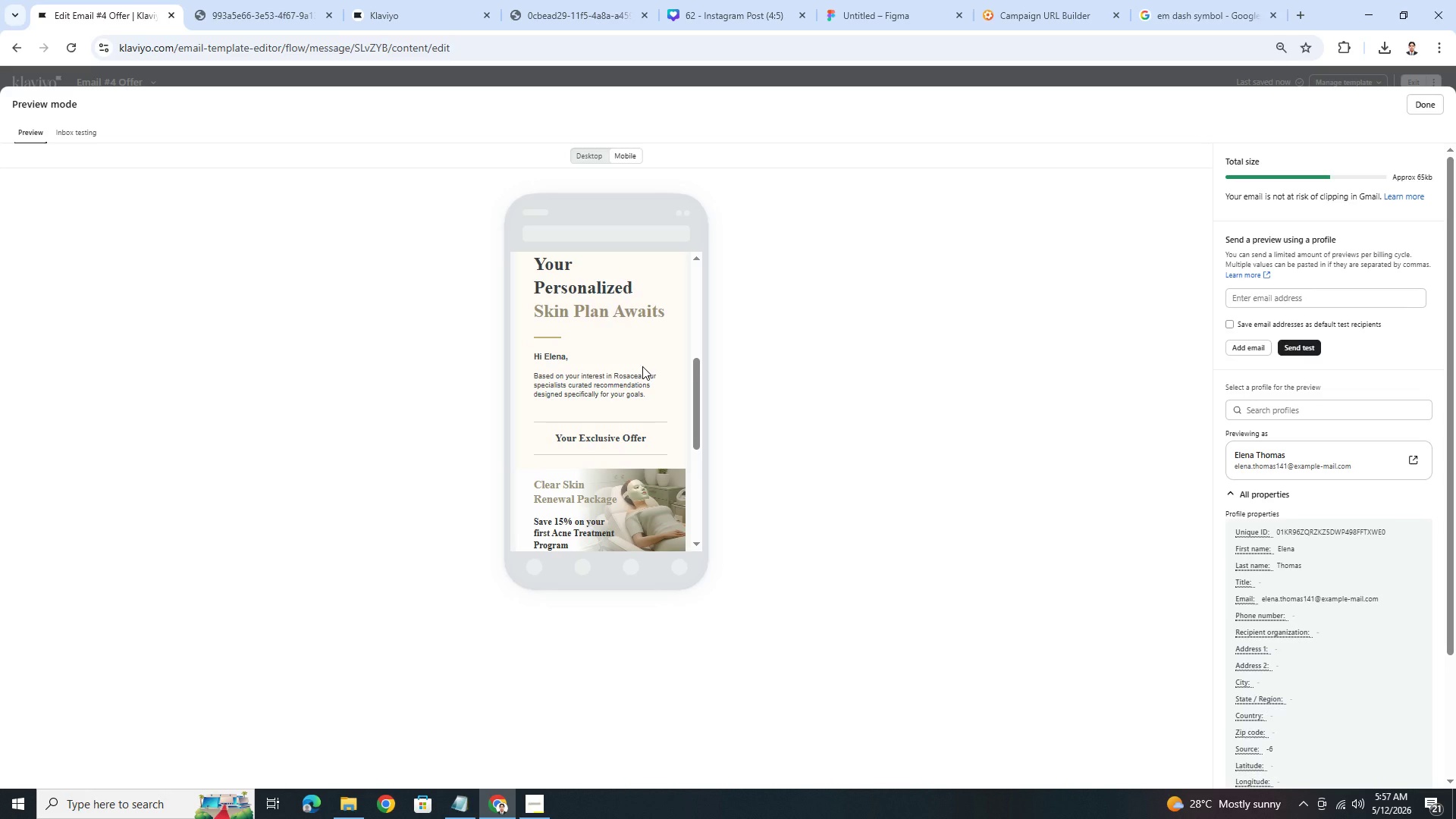 
left_click([1420, 106])
 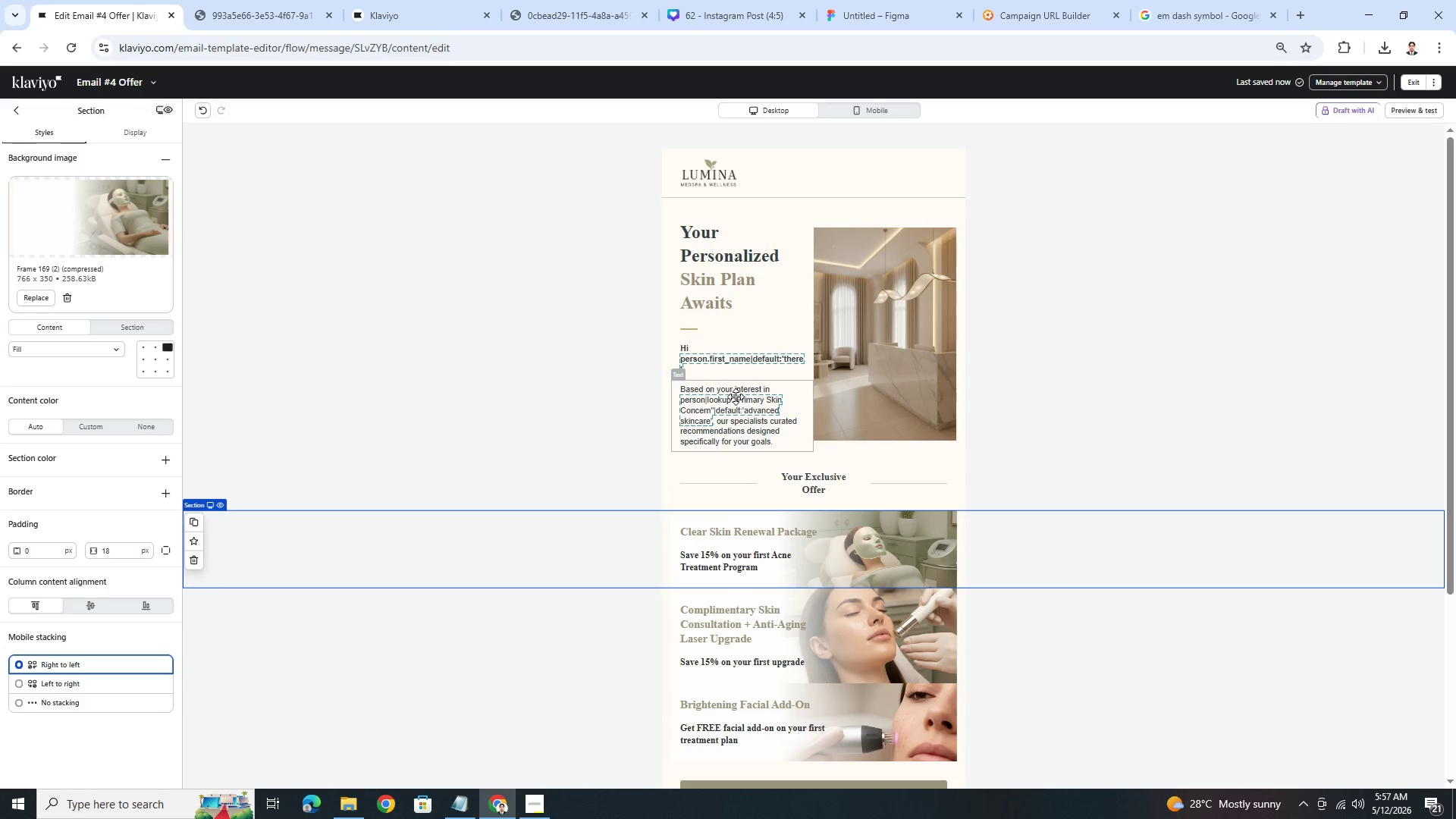 
double_click([736, 397])
 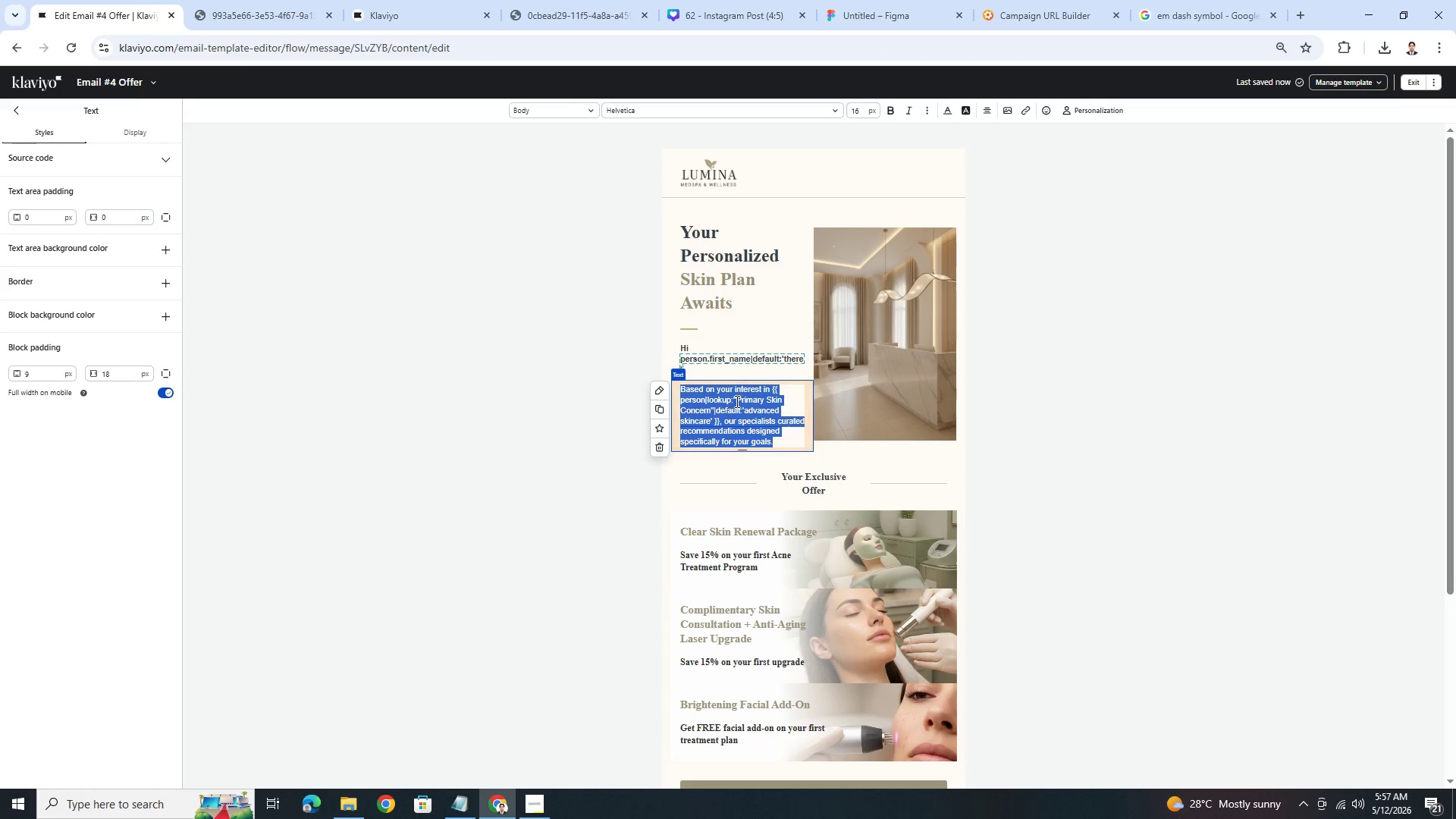 
left_click([735, 401])
 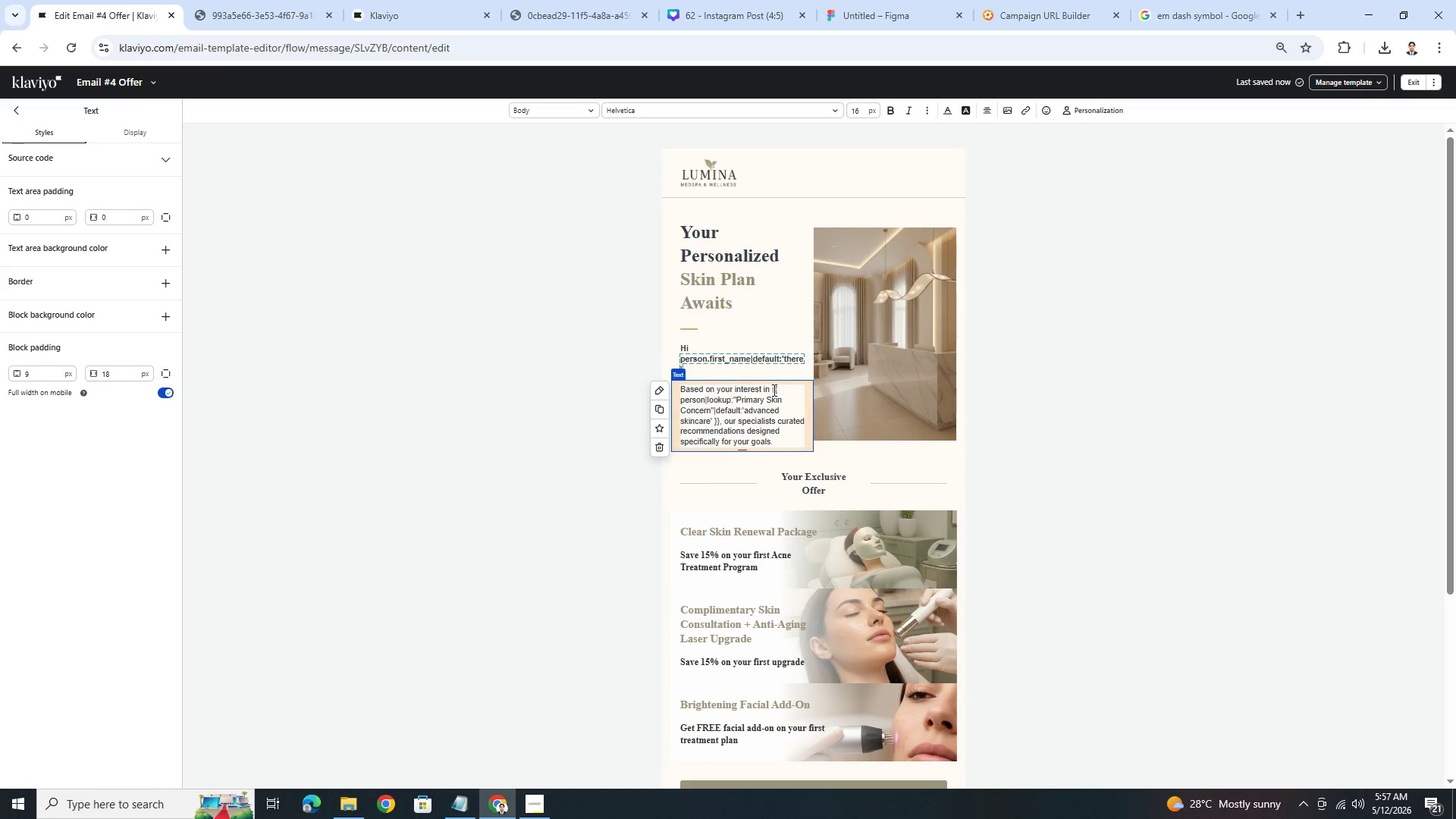 
left_click_drag(start_coordinate=[773, 389], to_coordinate=[719, 422])
 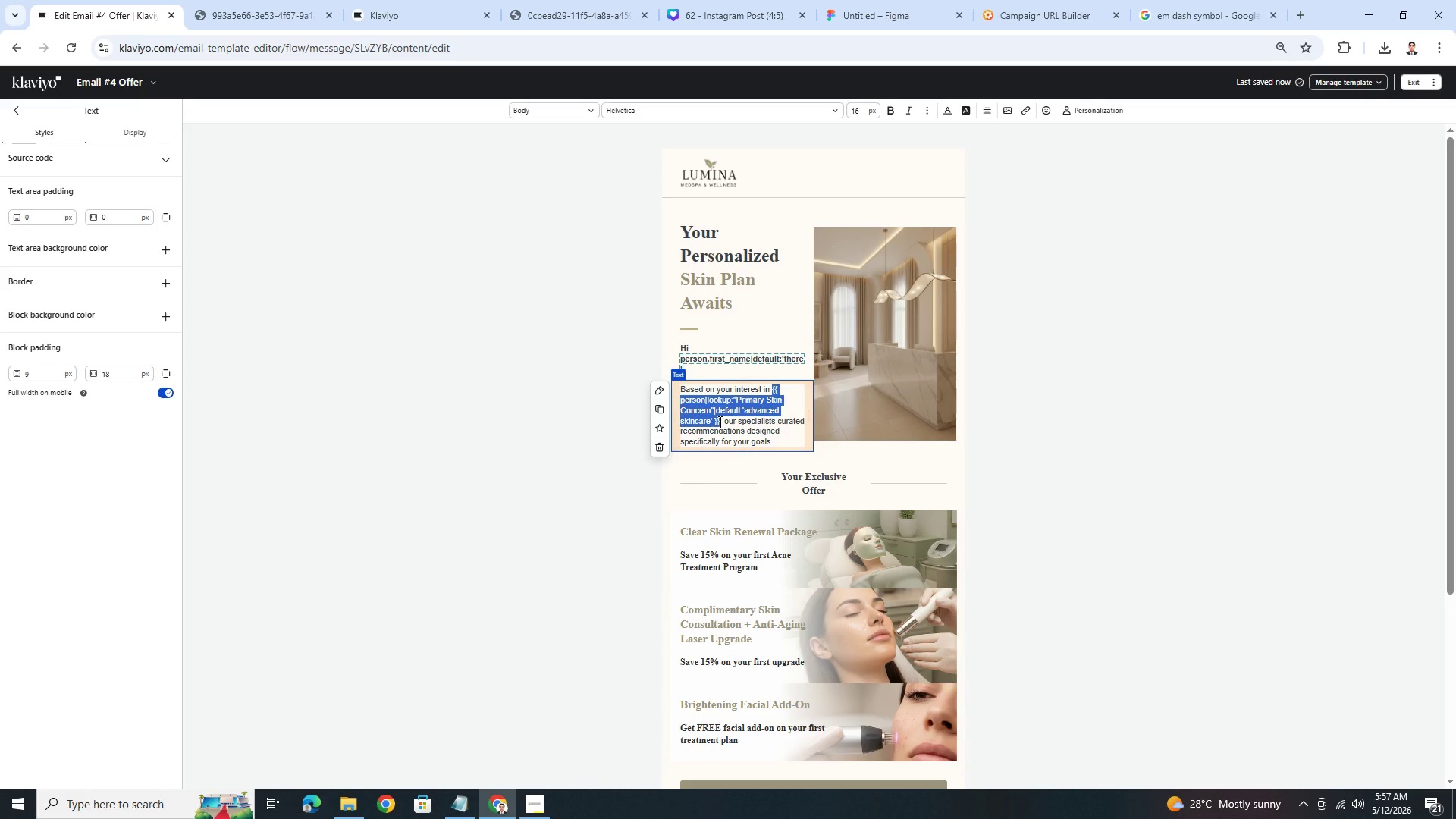 
key(Control+B)
 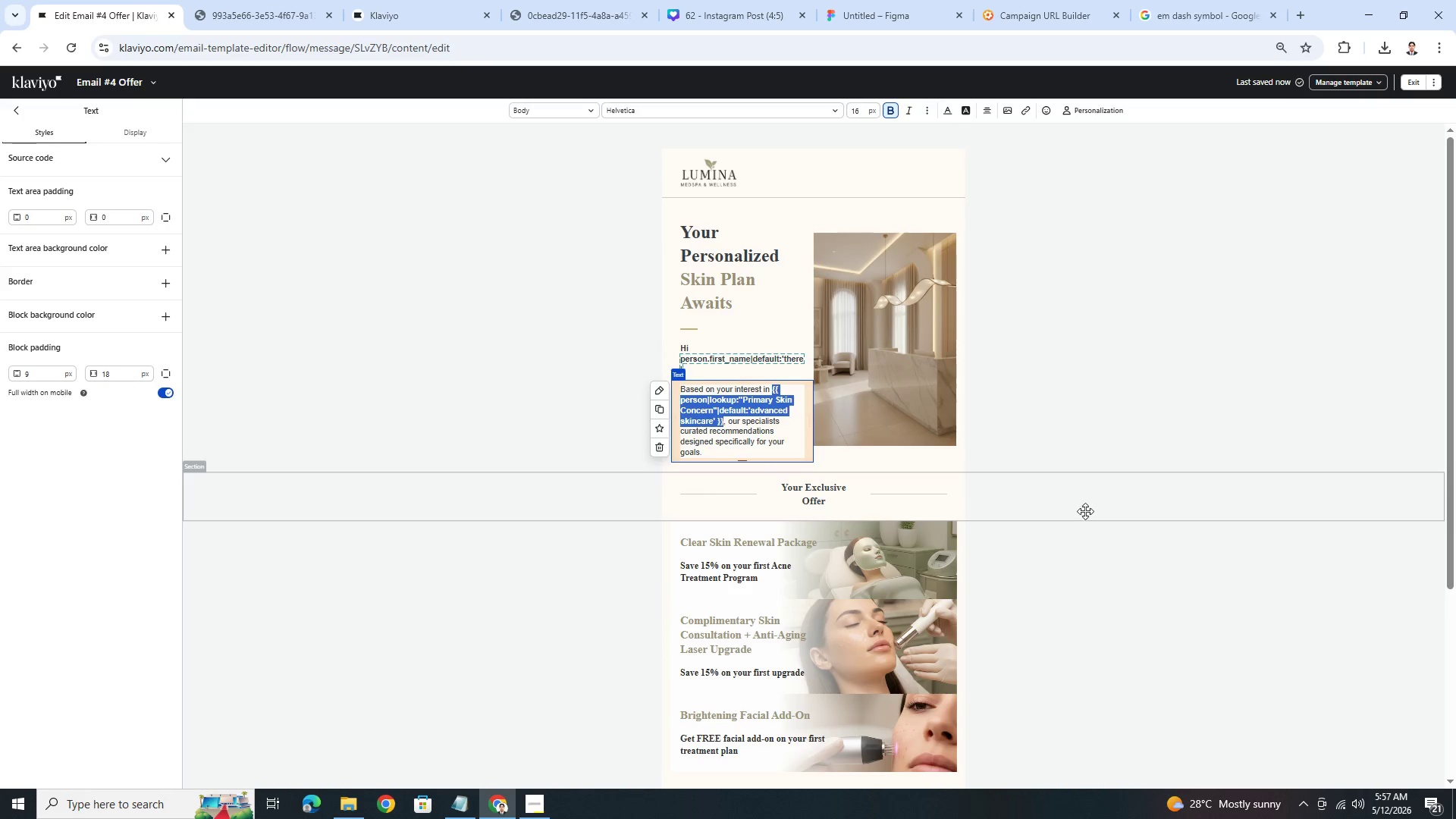 
left_click([1173, 522])
 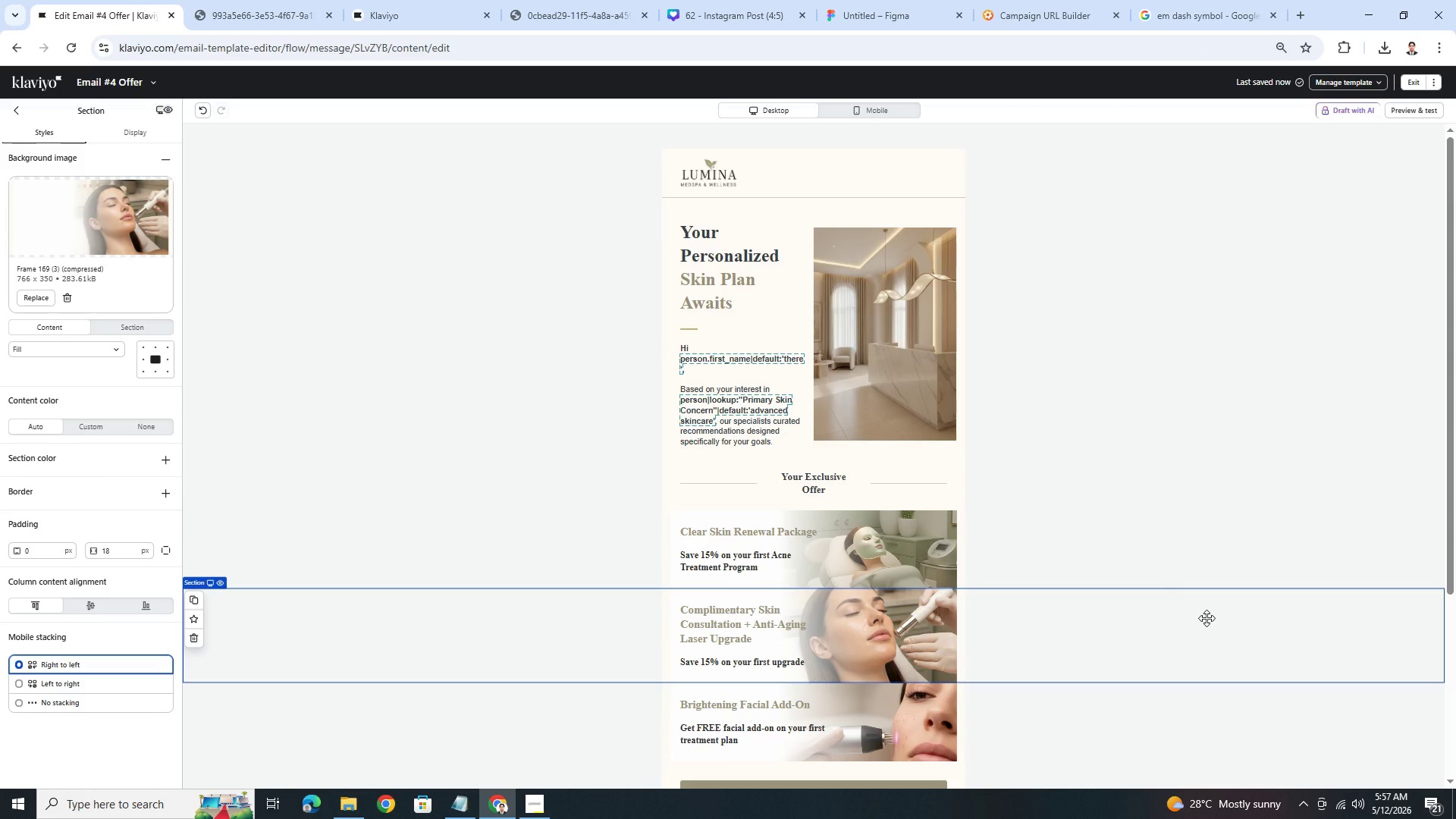 
wait(25.0)
 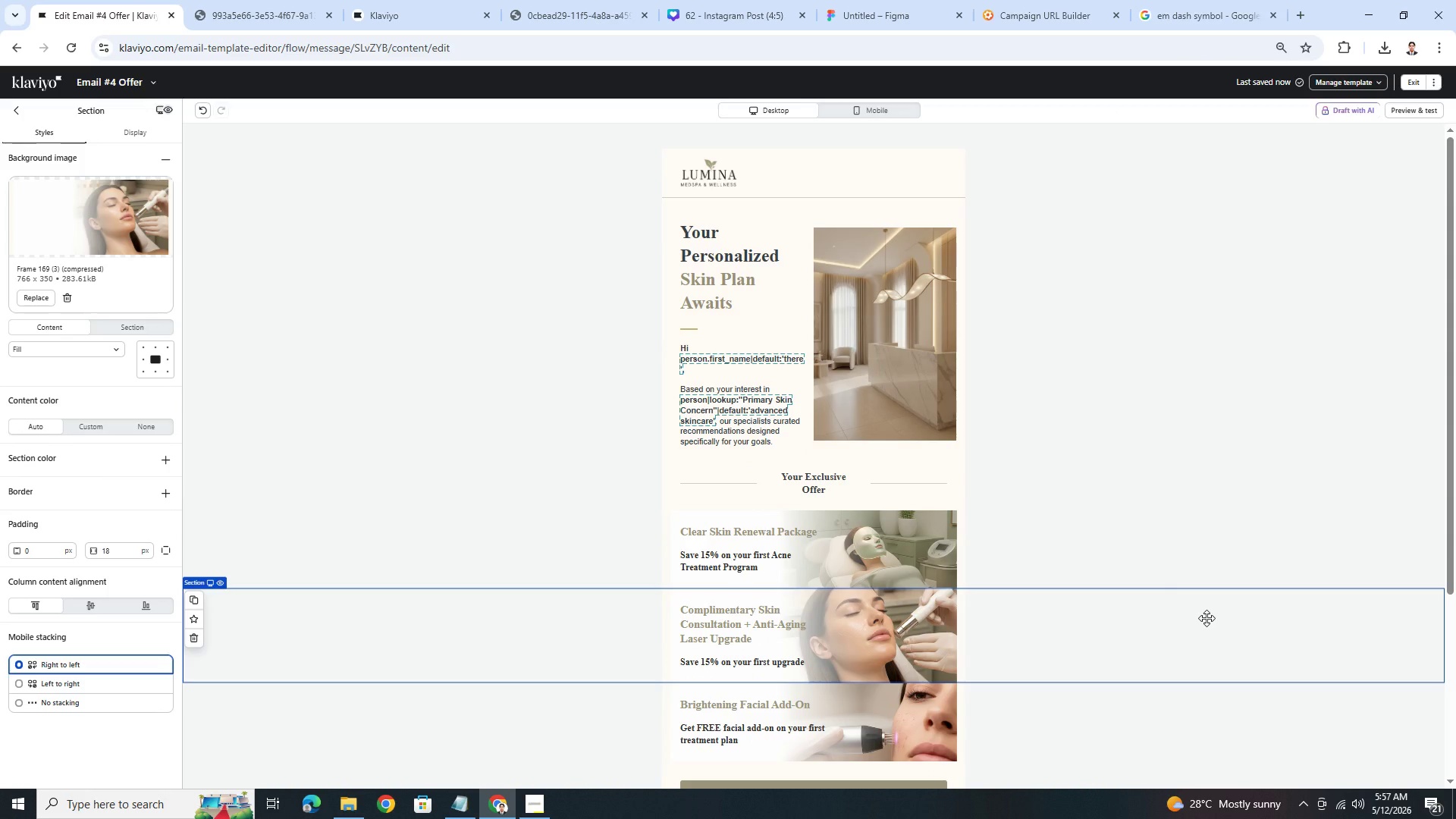 
scroll: coordinate [847, 673], scroll_direction: down, amount: 1.0
 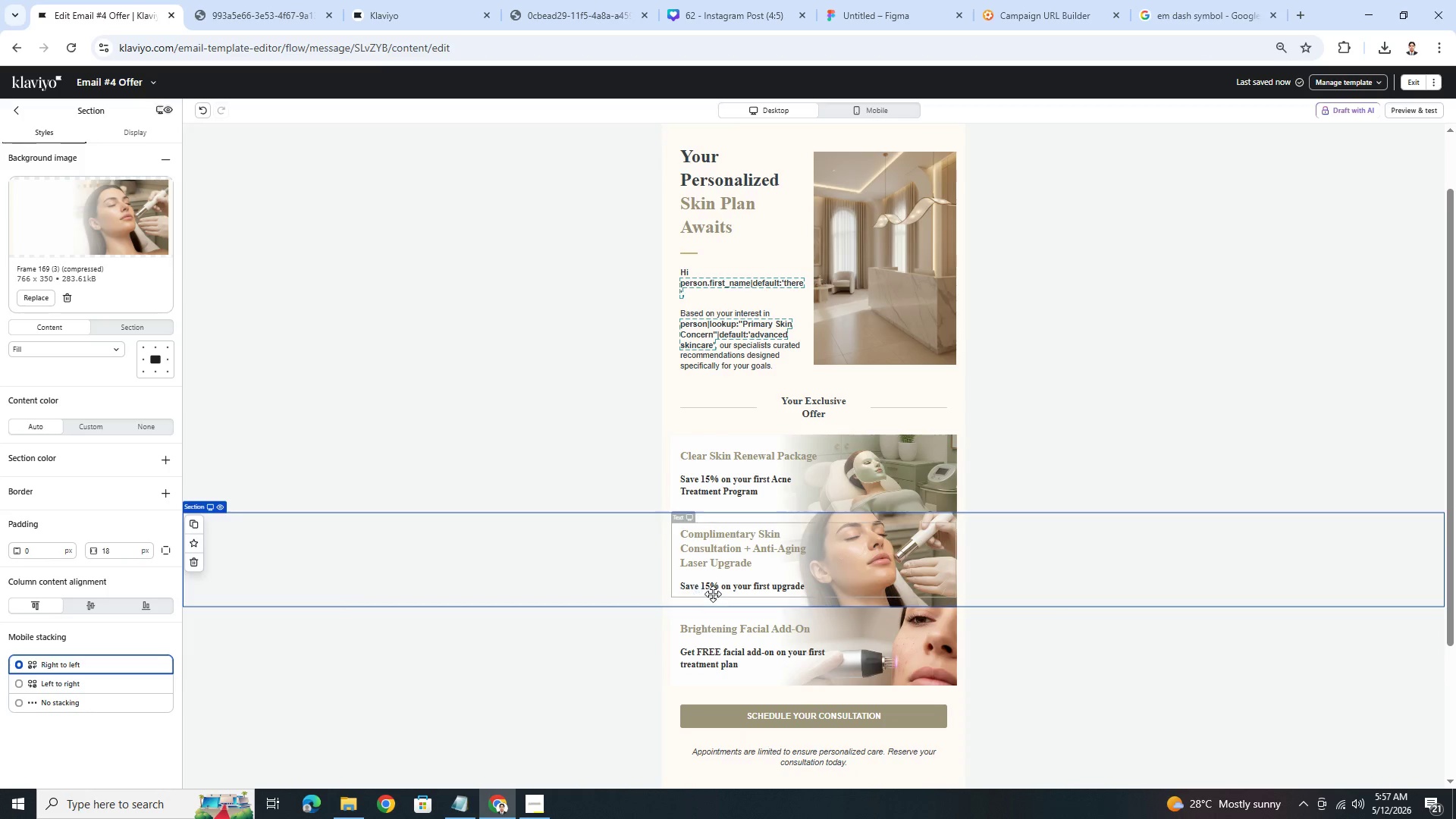 
double_click([714, 585])
 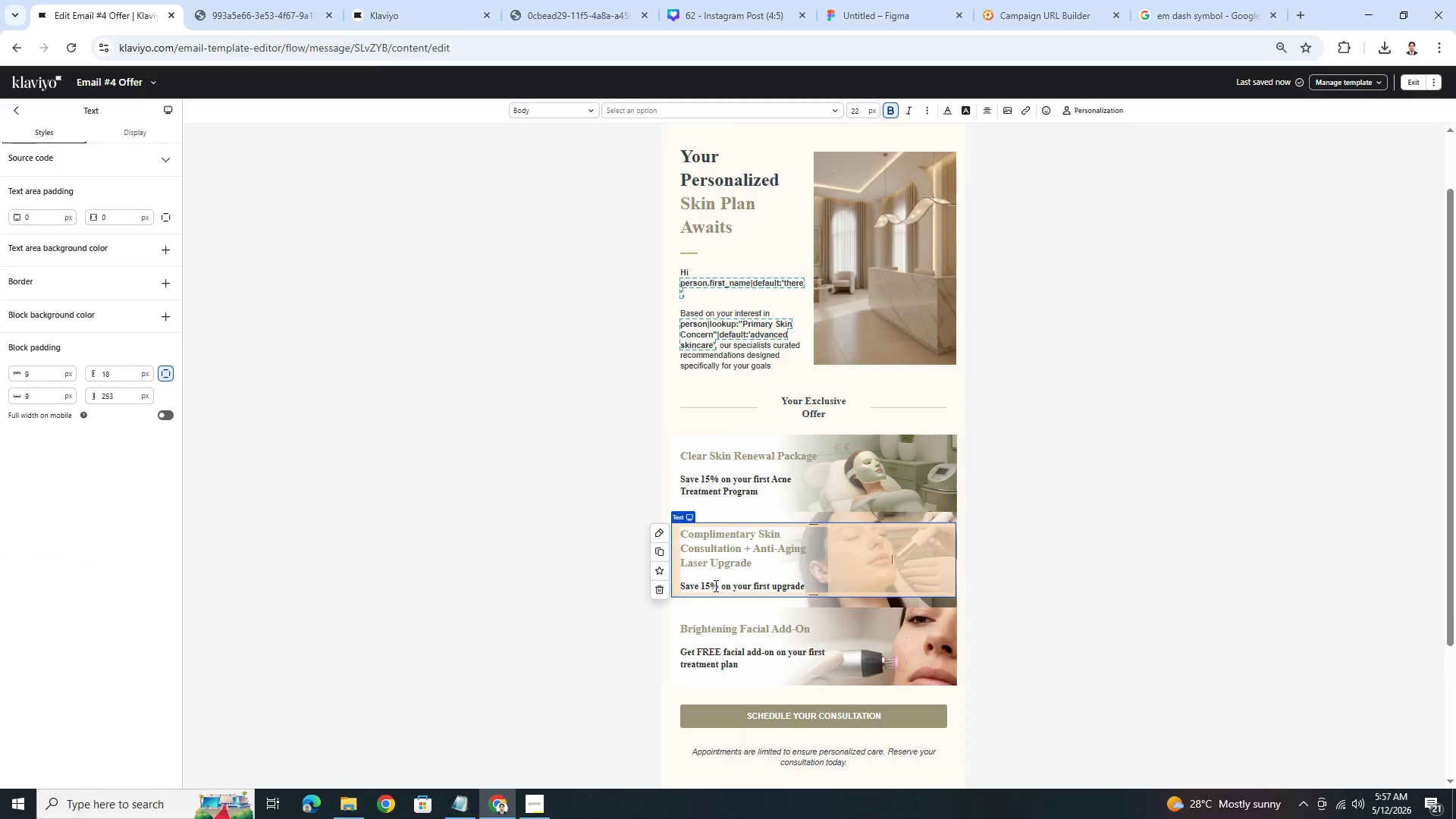 
left_click([715, 585])
 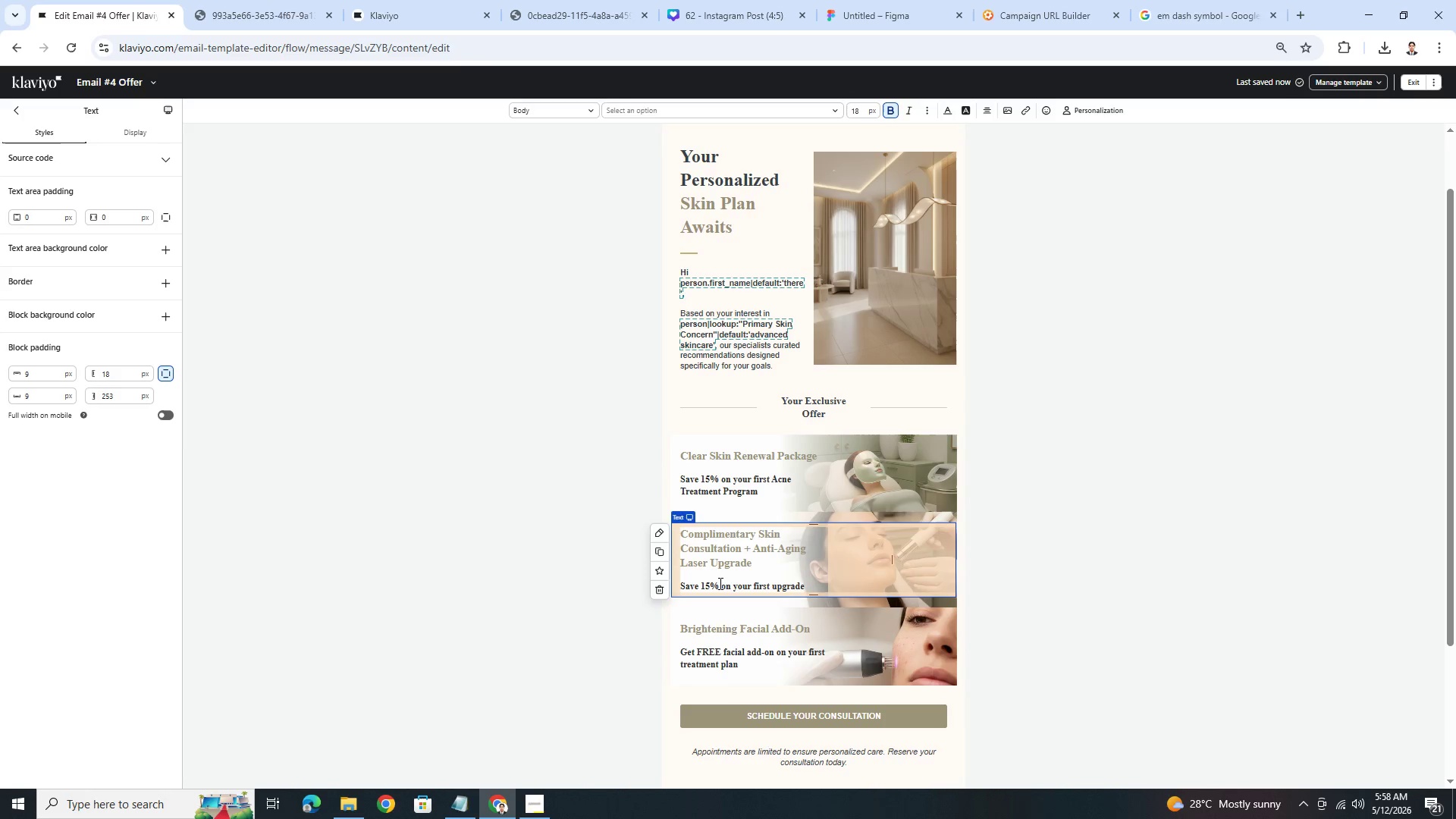 
wait(38.33)
 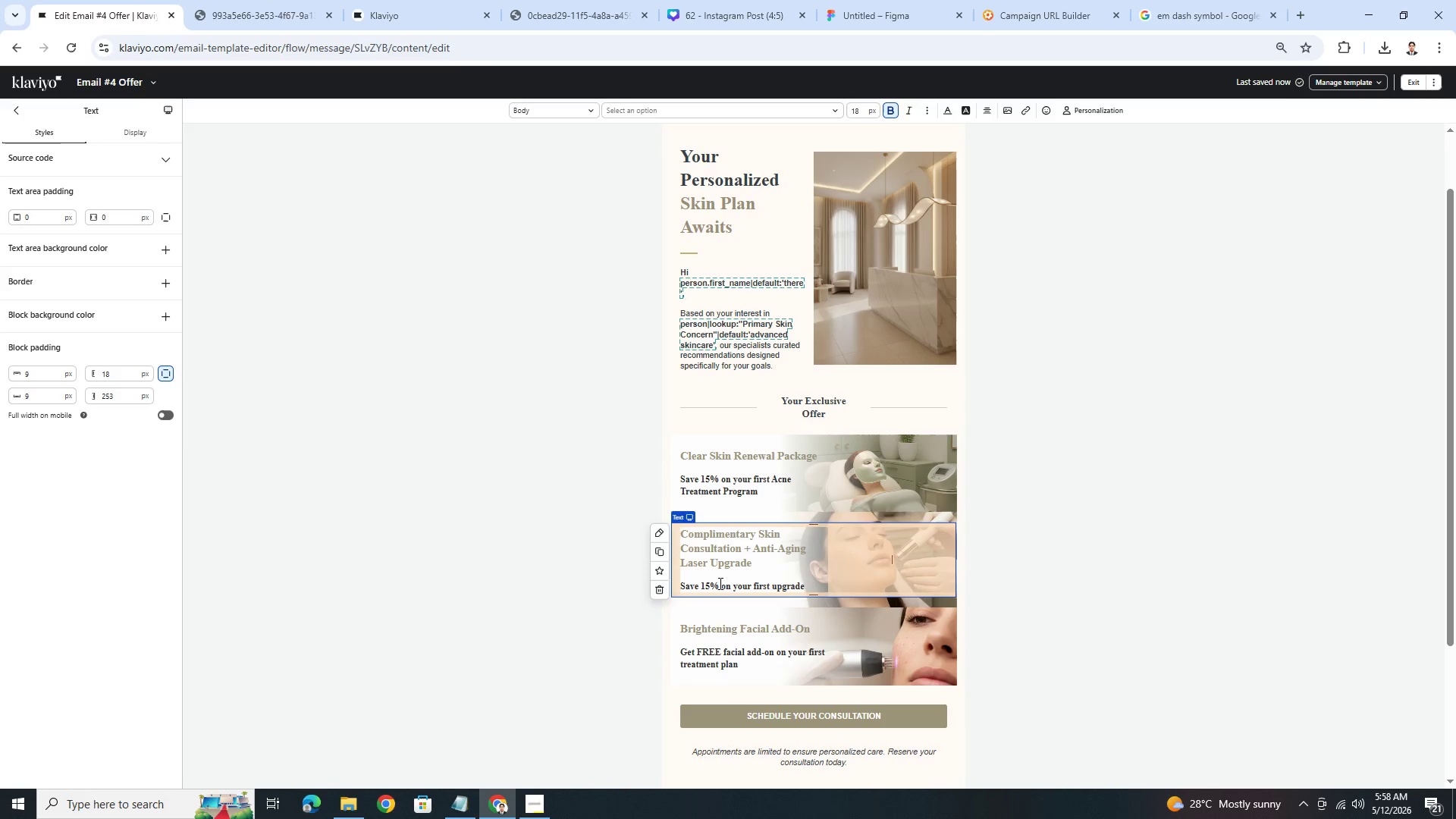 
left_click([717, 584])
 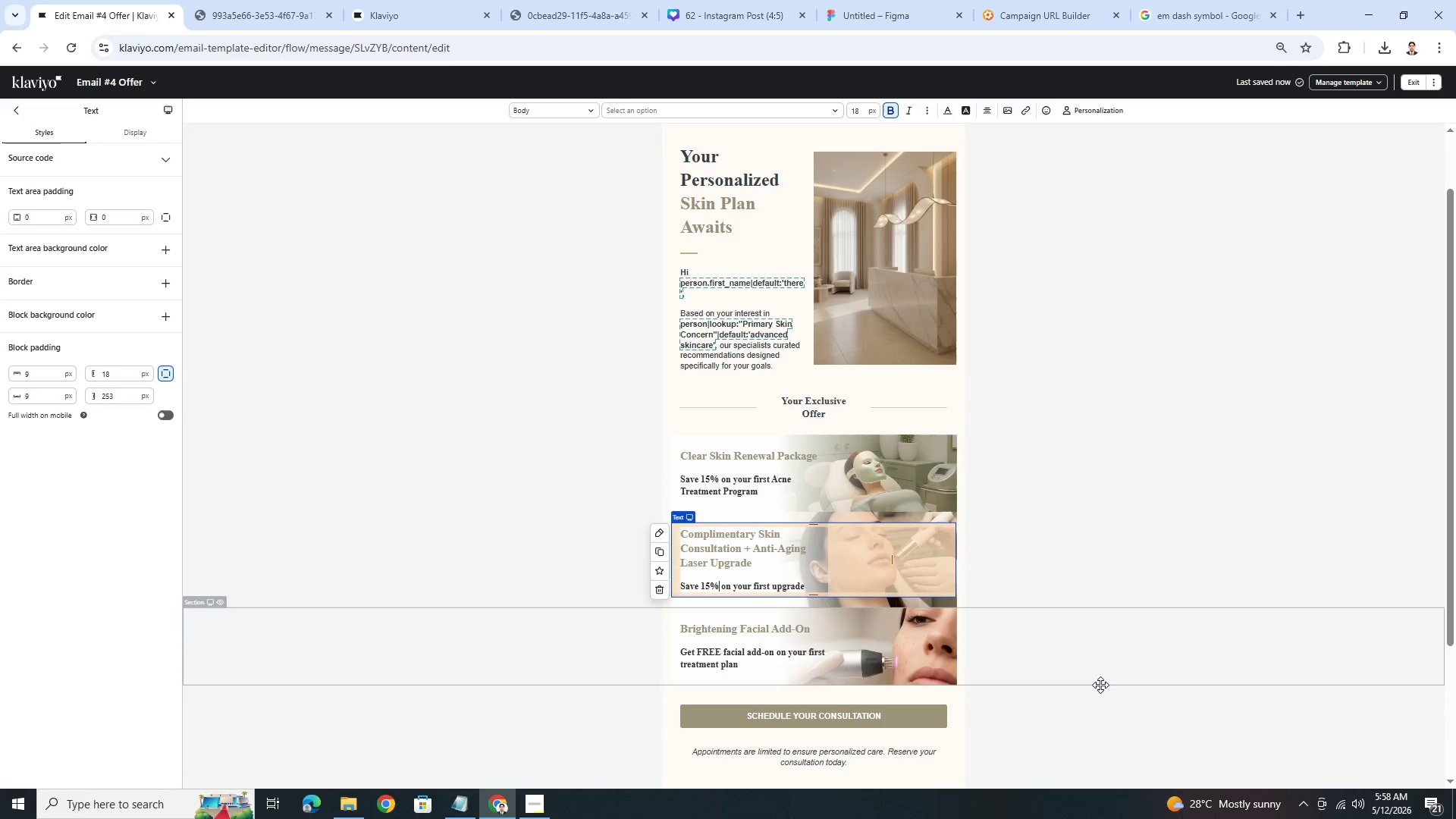 
left_click([1119, 689])
 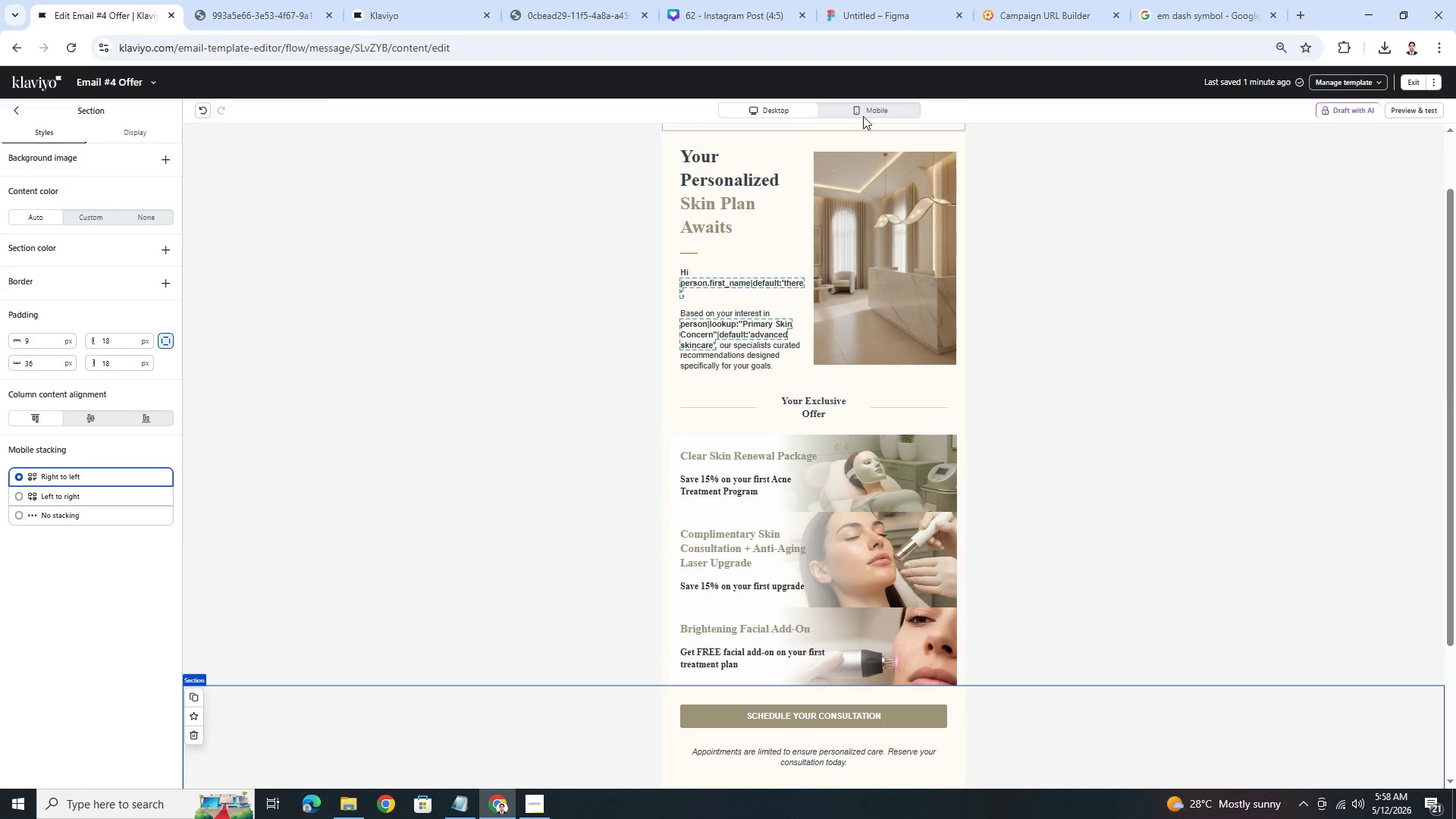 
left_click([873, 105])
 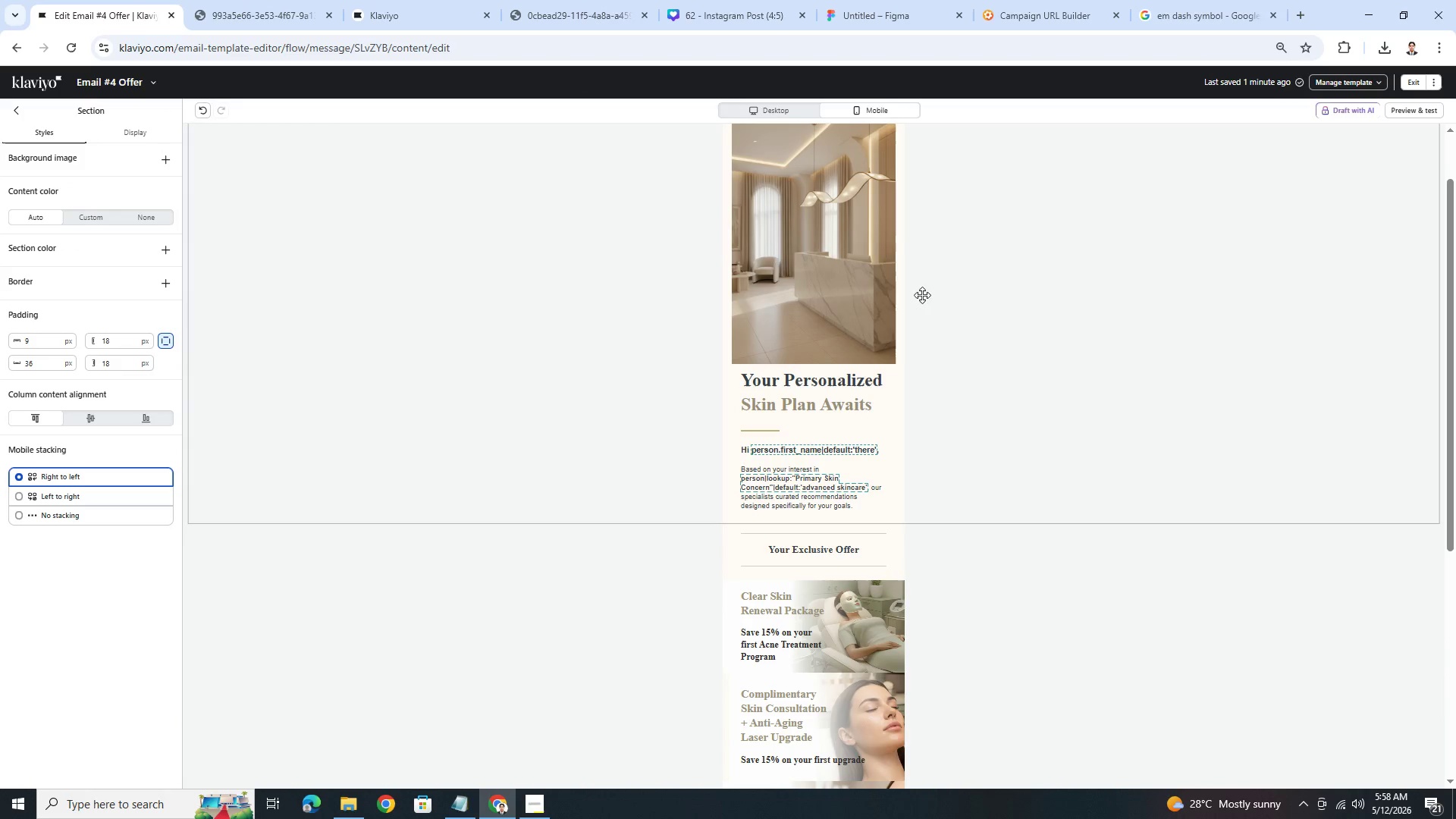 
scroll: coordinate [951, 429], scroll_direction: down, amount: 4.0
 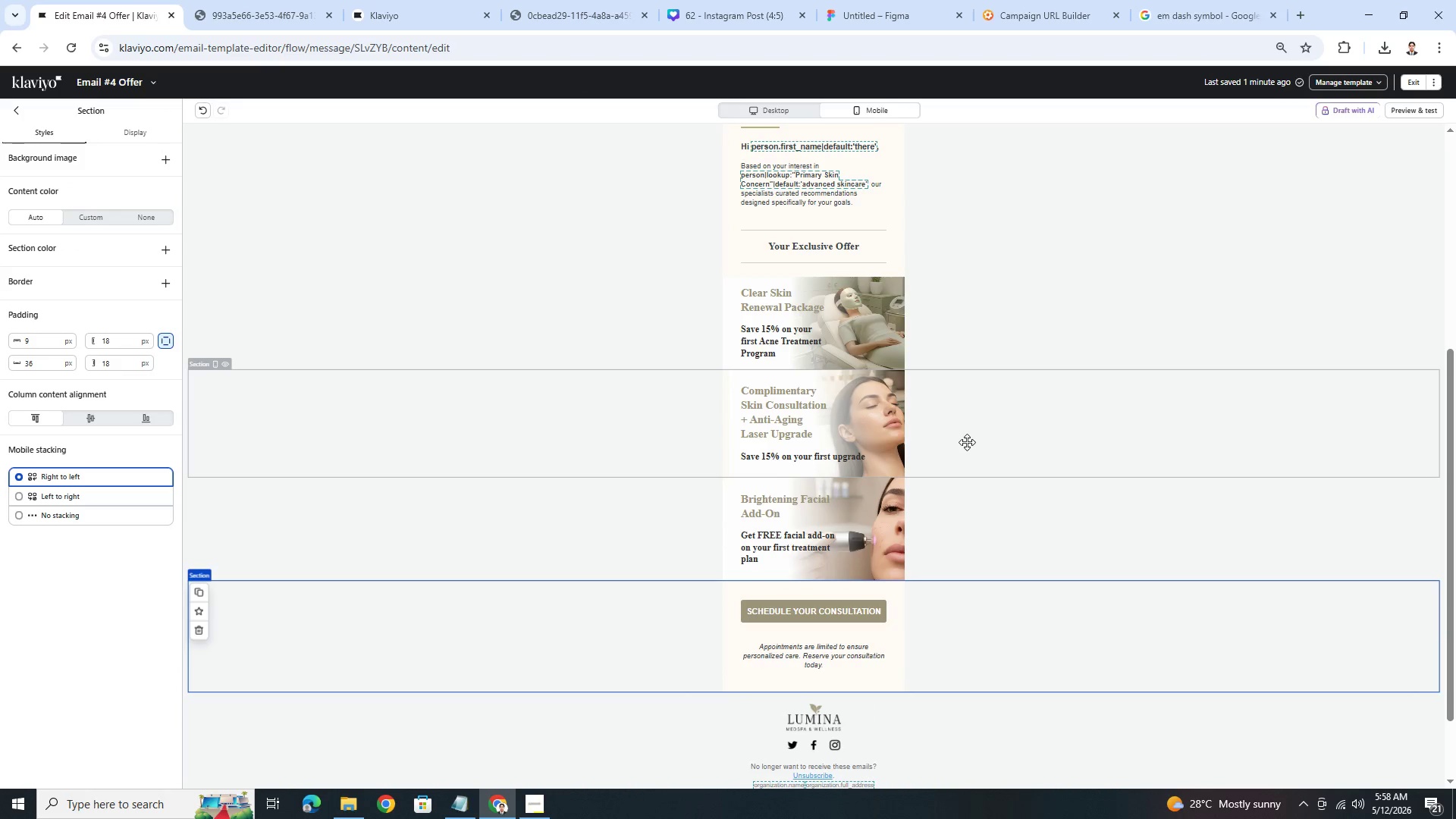 
scroll: coordinate [975, 448], scroll_direction: up, amount: 4.0
 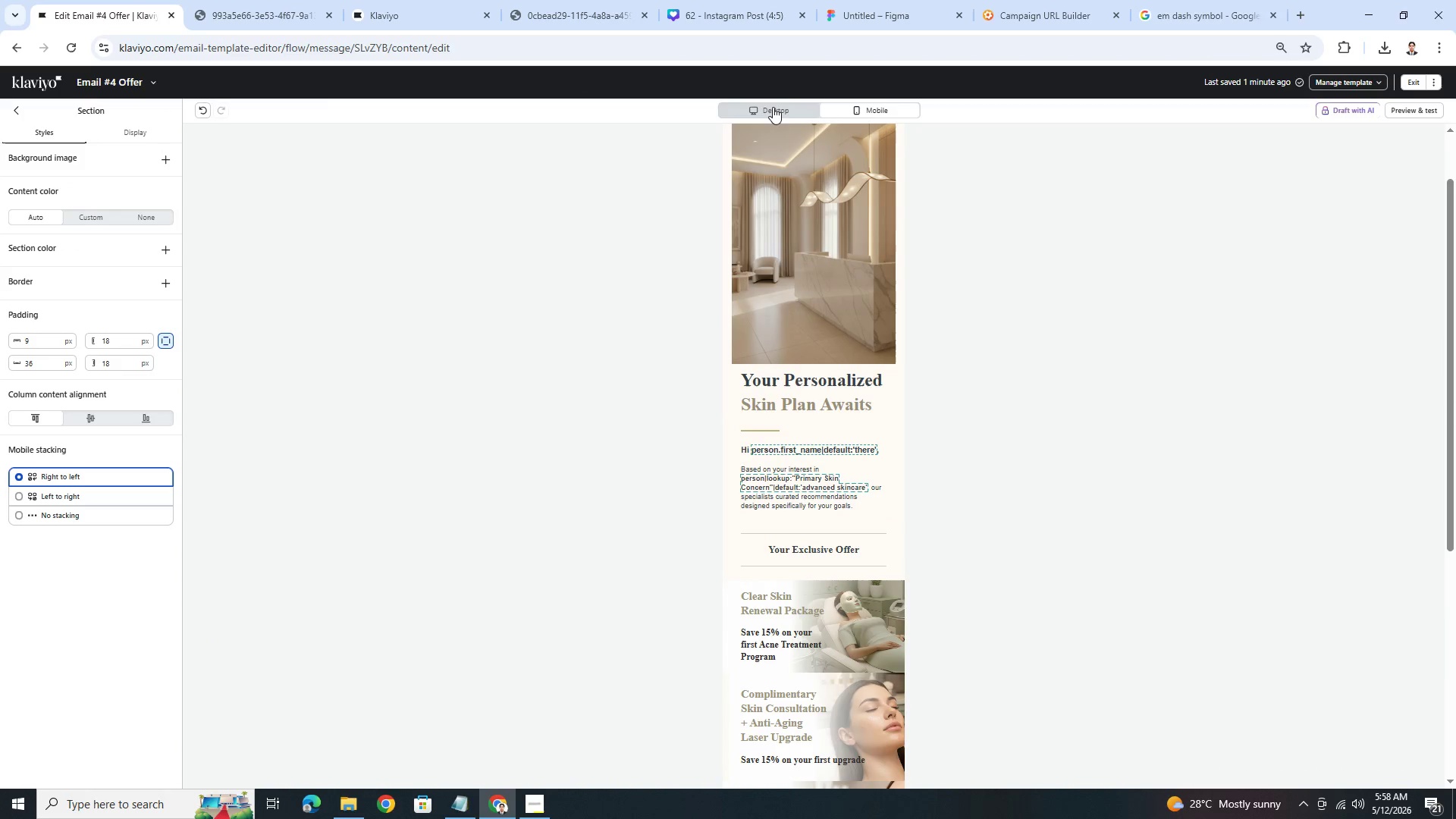 
left_click([783, 107])
 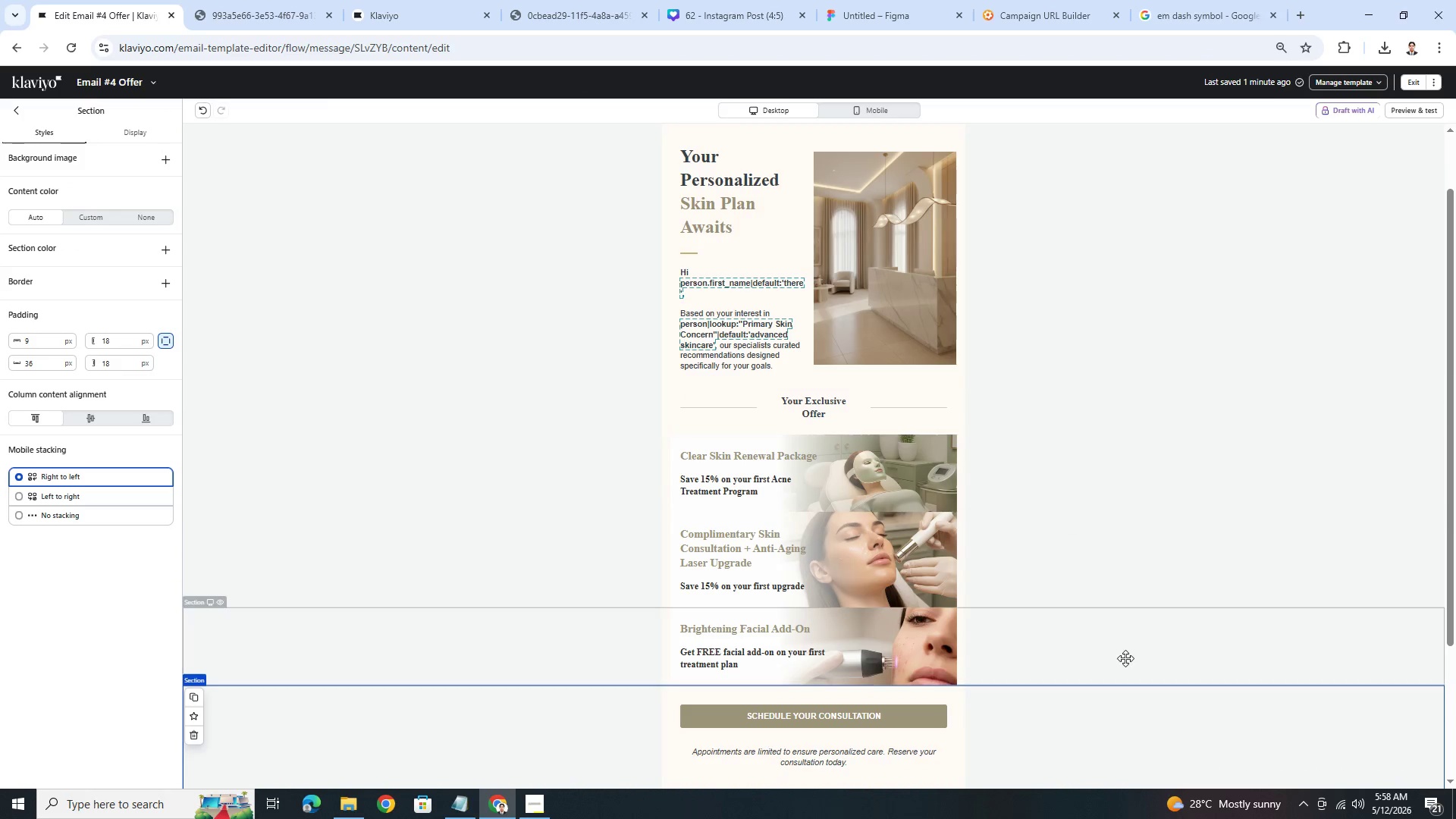 
scroll: coordinate [1123, 658], scroll_direction: up, amount: 3.0
 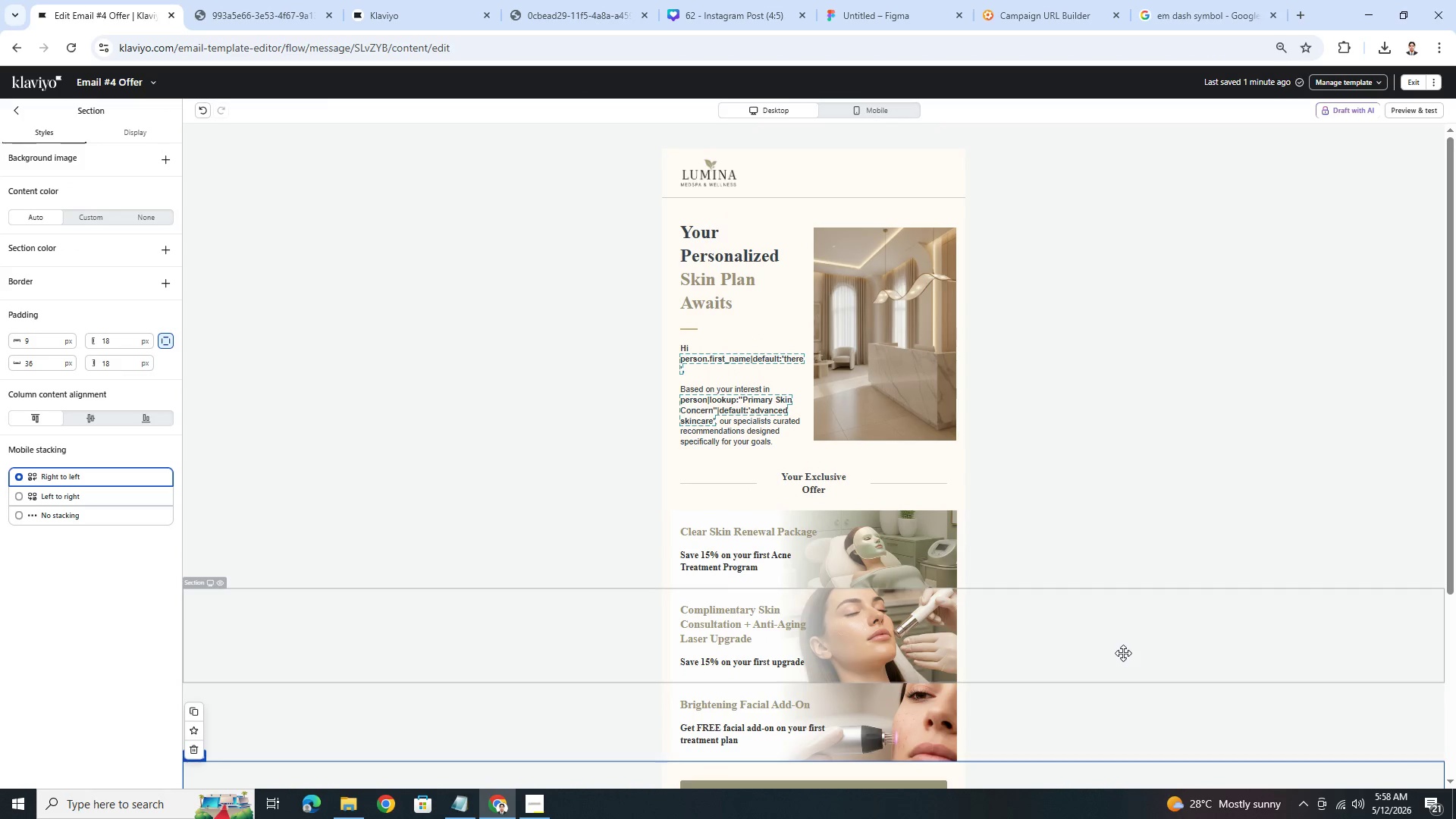 
scroll: coordinate [1123, 653], scroll_direction: down, amount: 3.0
 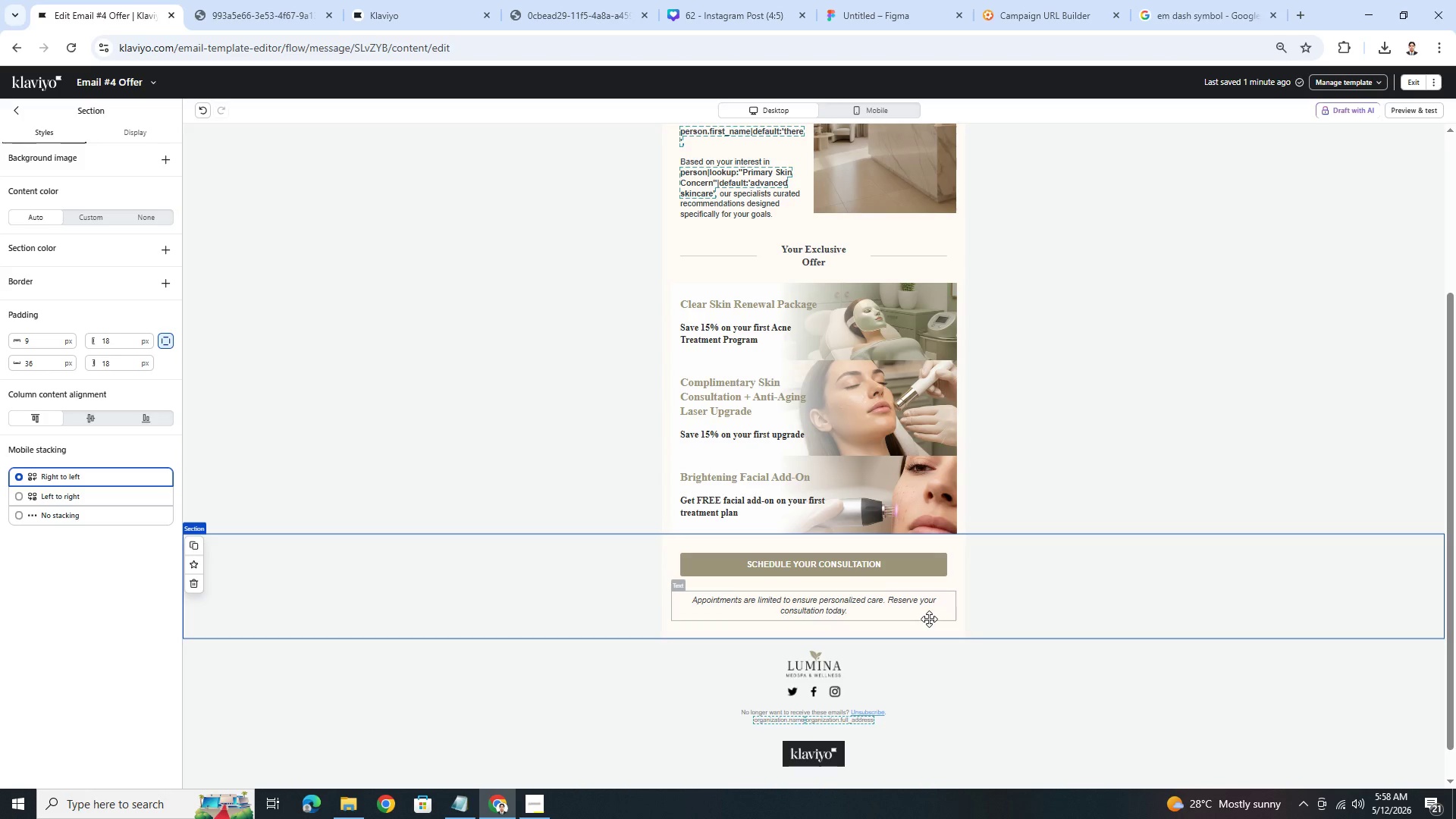 
scroll: coordinate [1040, 538], scroll_direction: up, amount: 2.0
 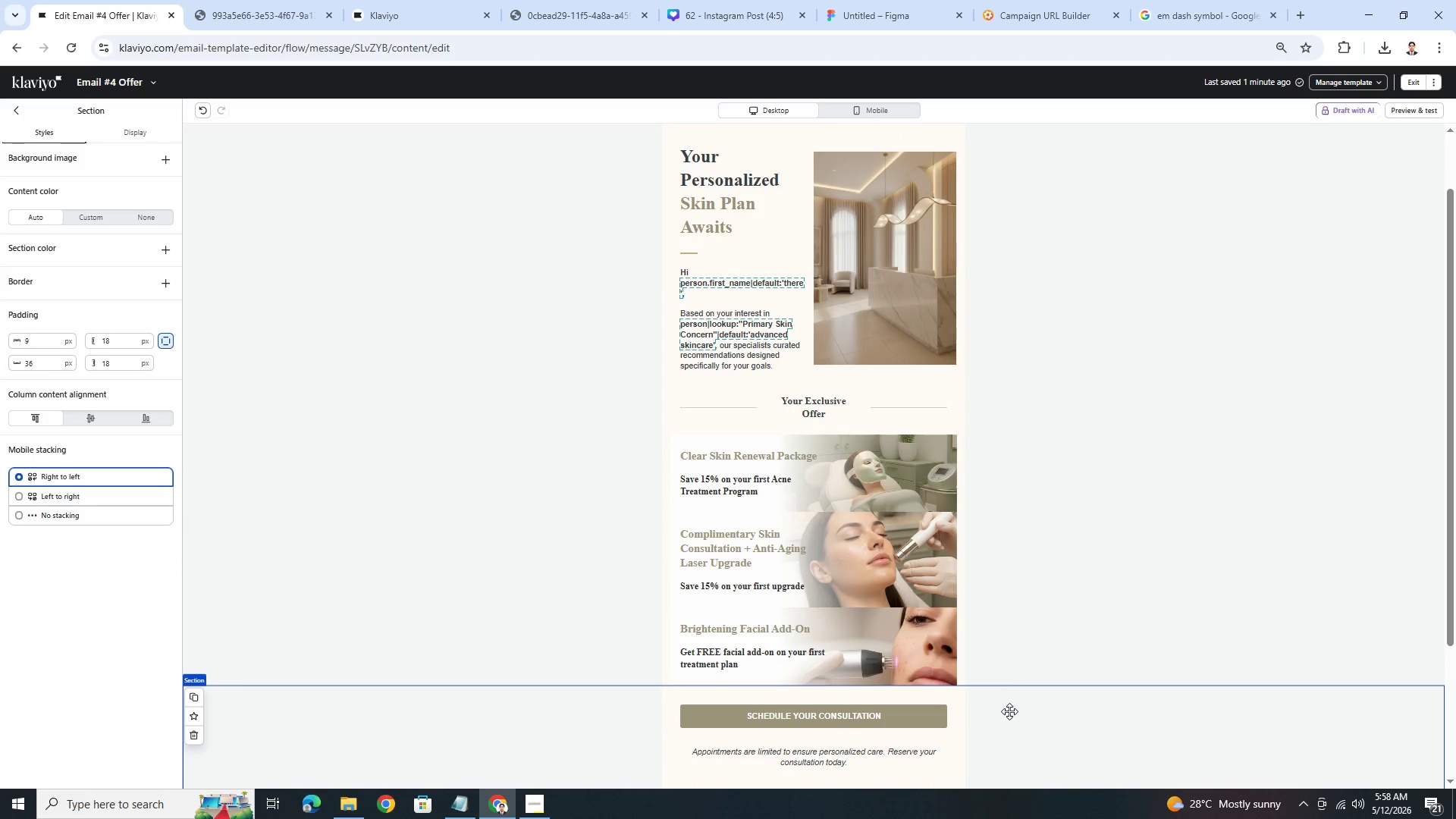 
left_click([931, 721])
 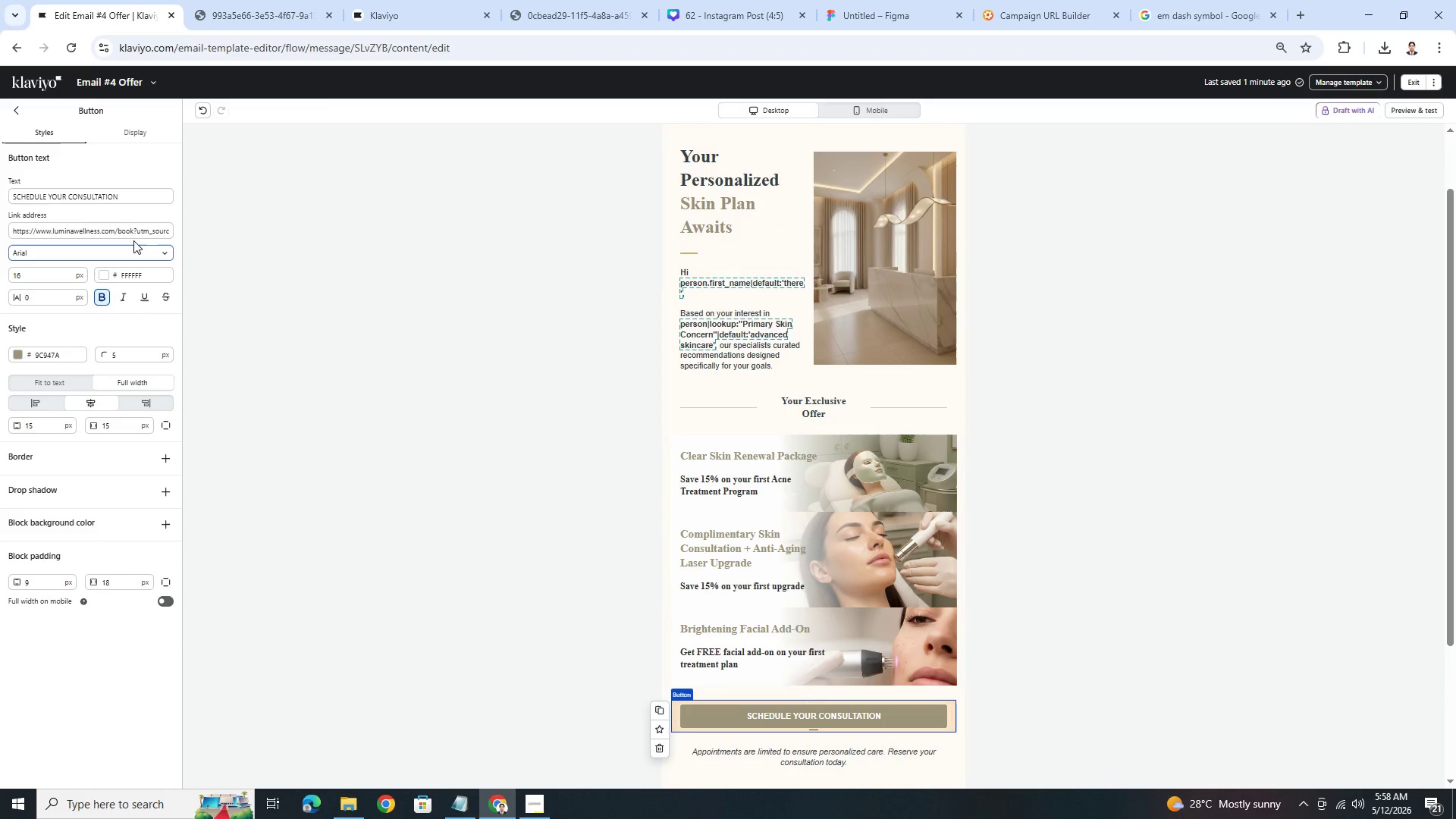 
left_click_drag(start_coordinate=[136, 232], to_coordinate=[174, 230])
 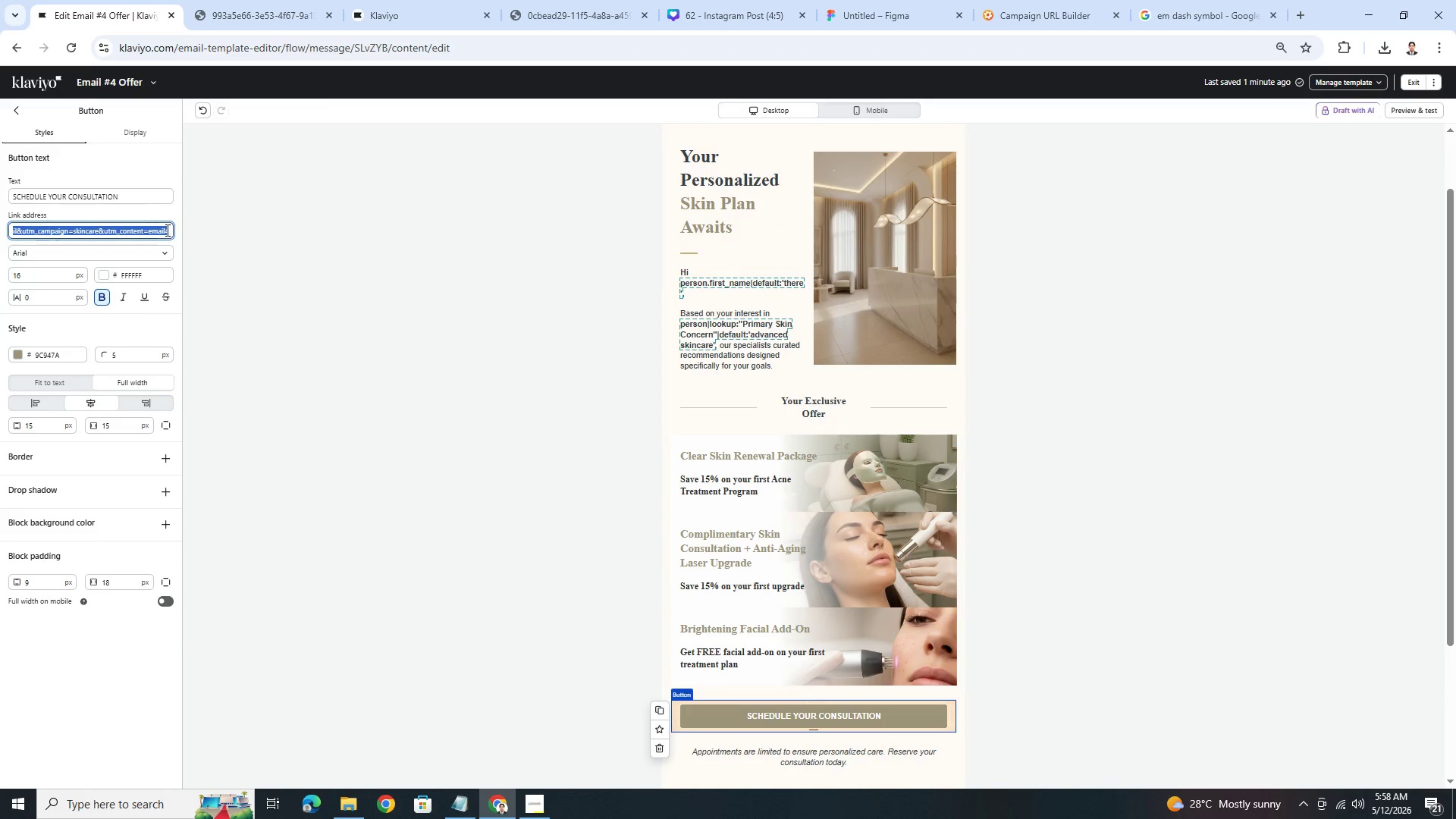 
left_click([165, 230])
 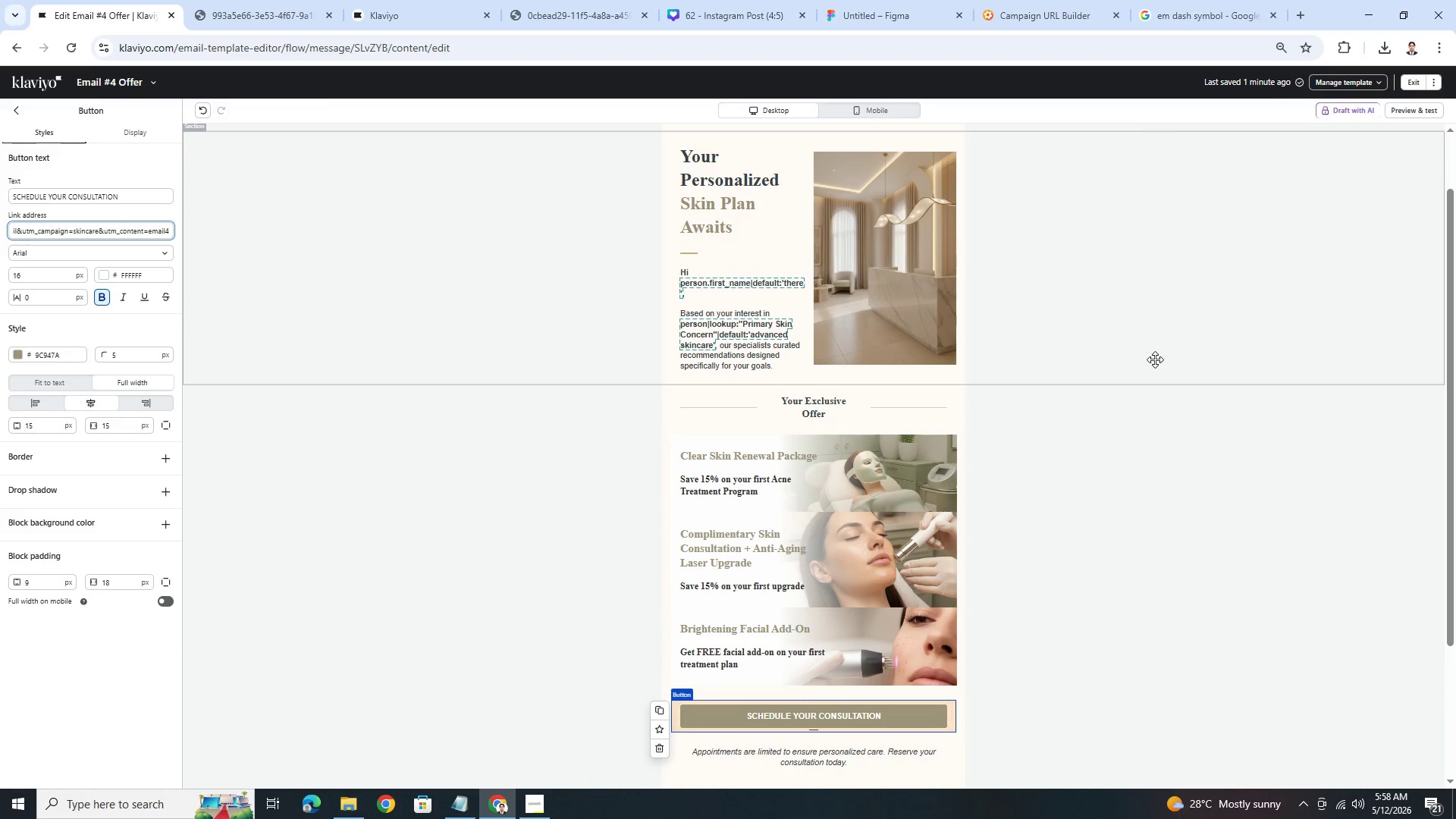 
left_click([1184, 381])
 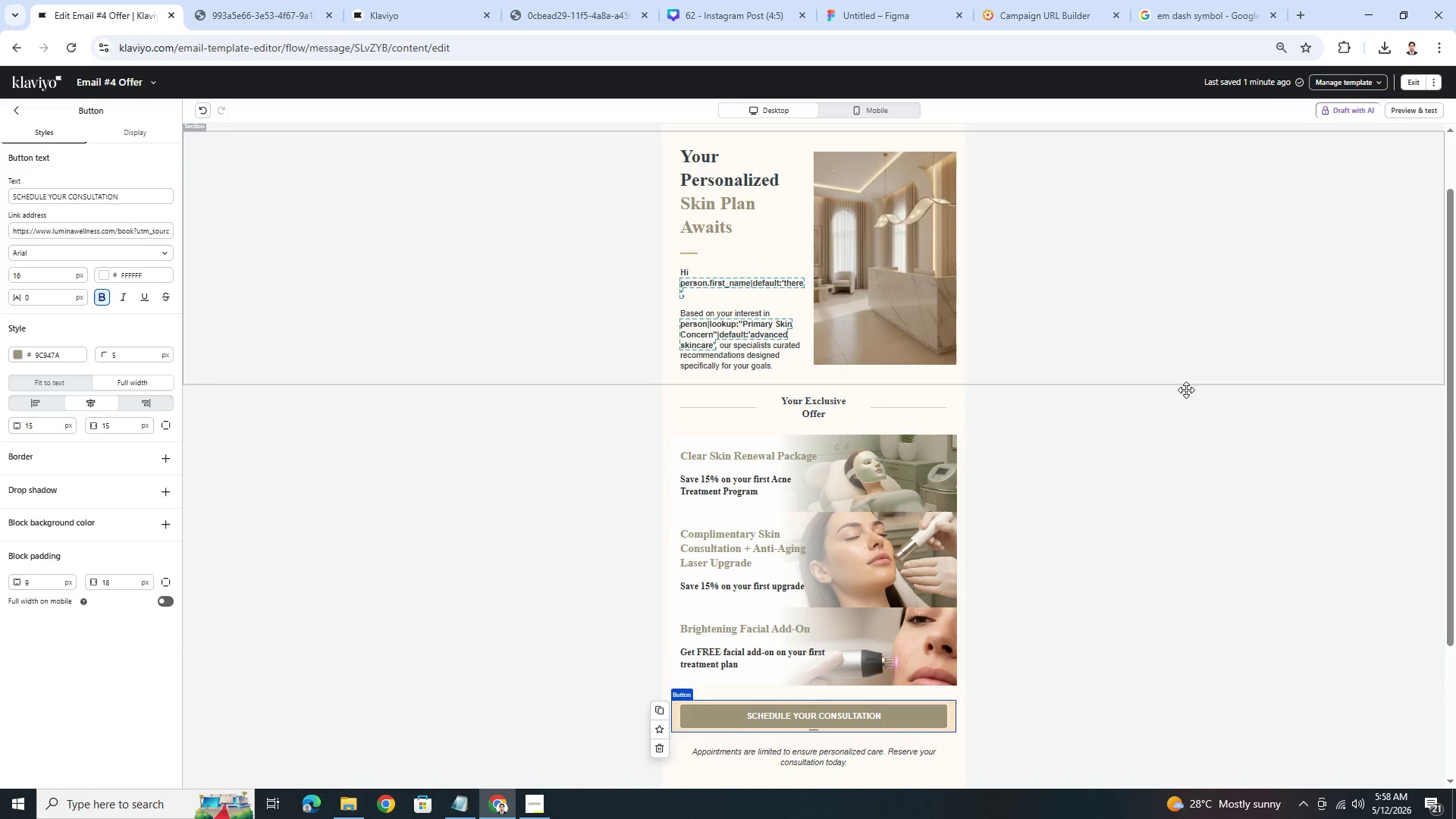 
left_click([1127, 375])
 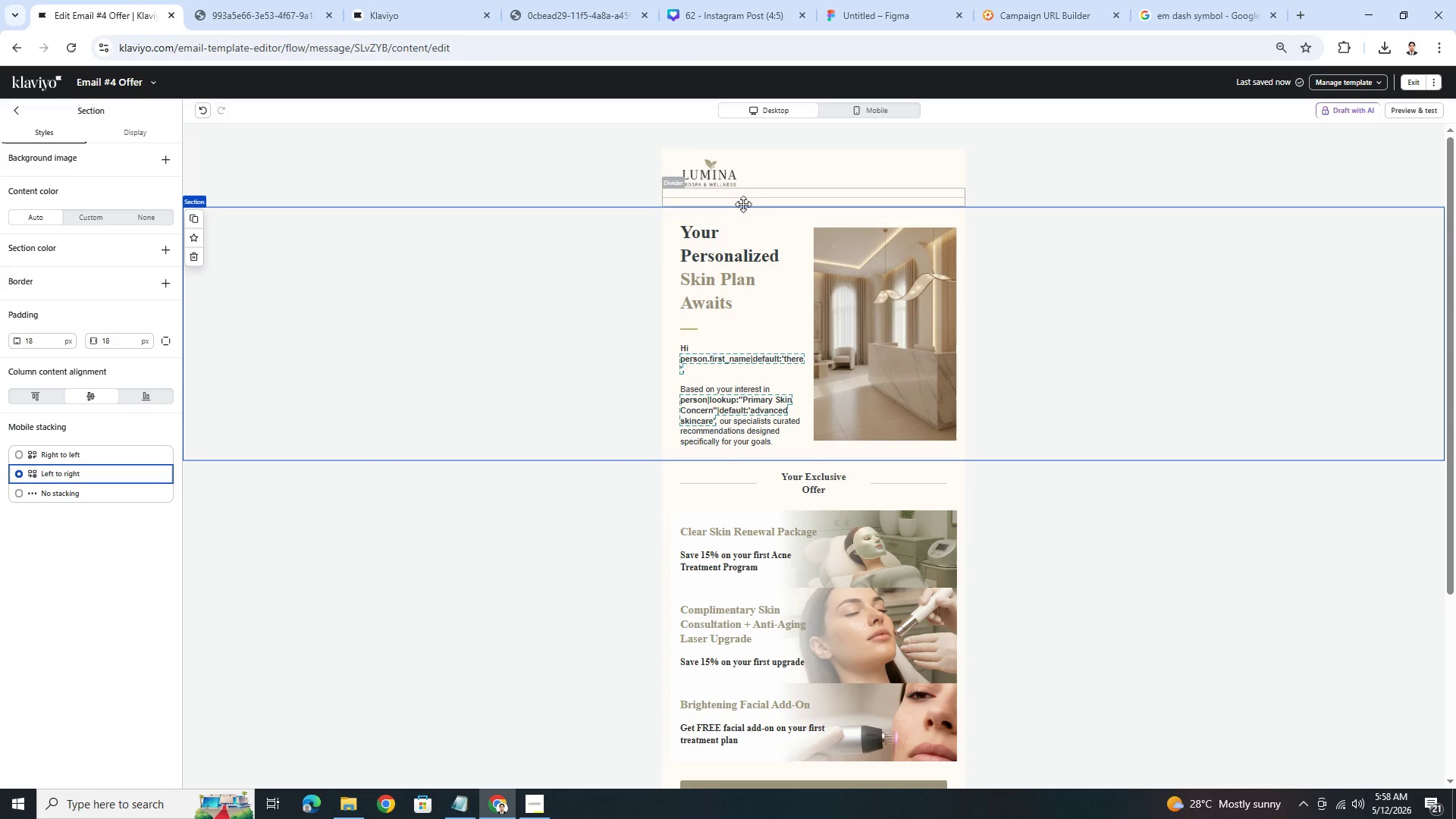 
scroll: coordinate [1186, 391], scroll_direction: up, amount: 4.0
 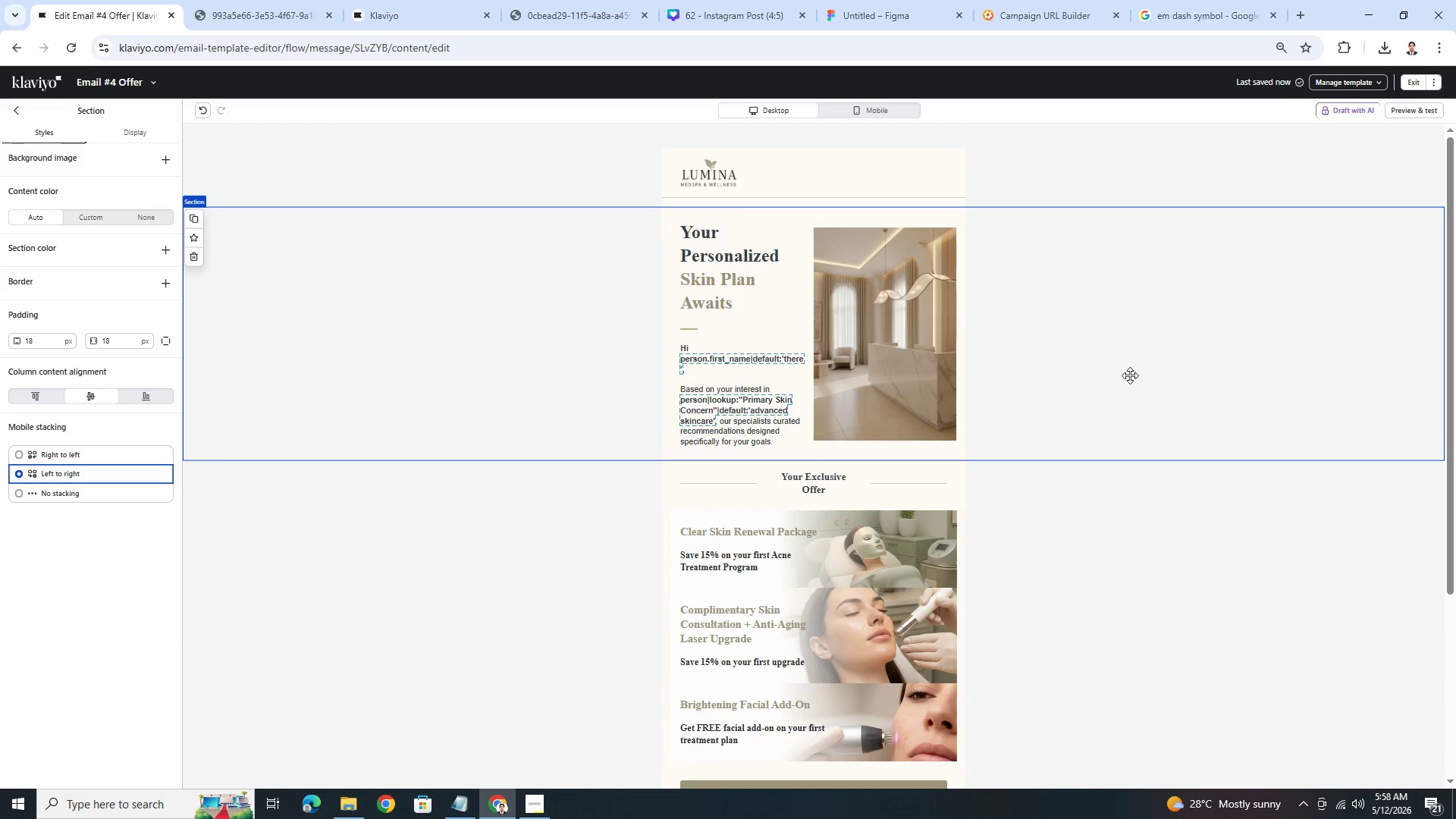 
left_click([739, 180])
 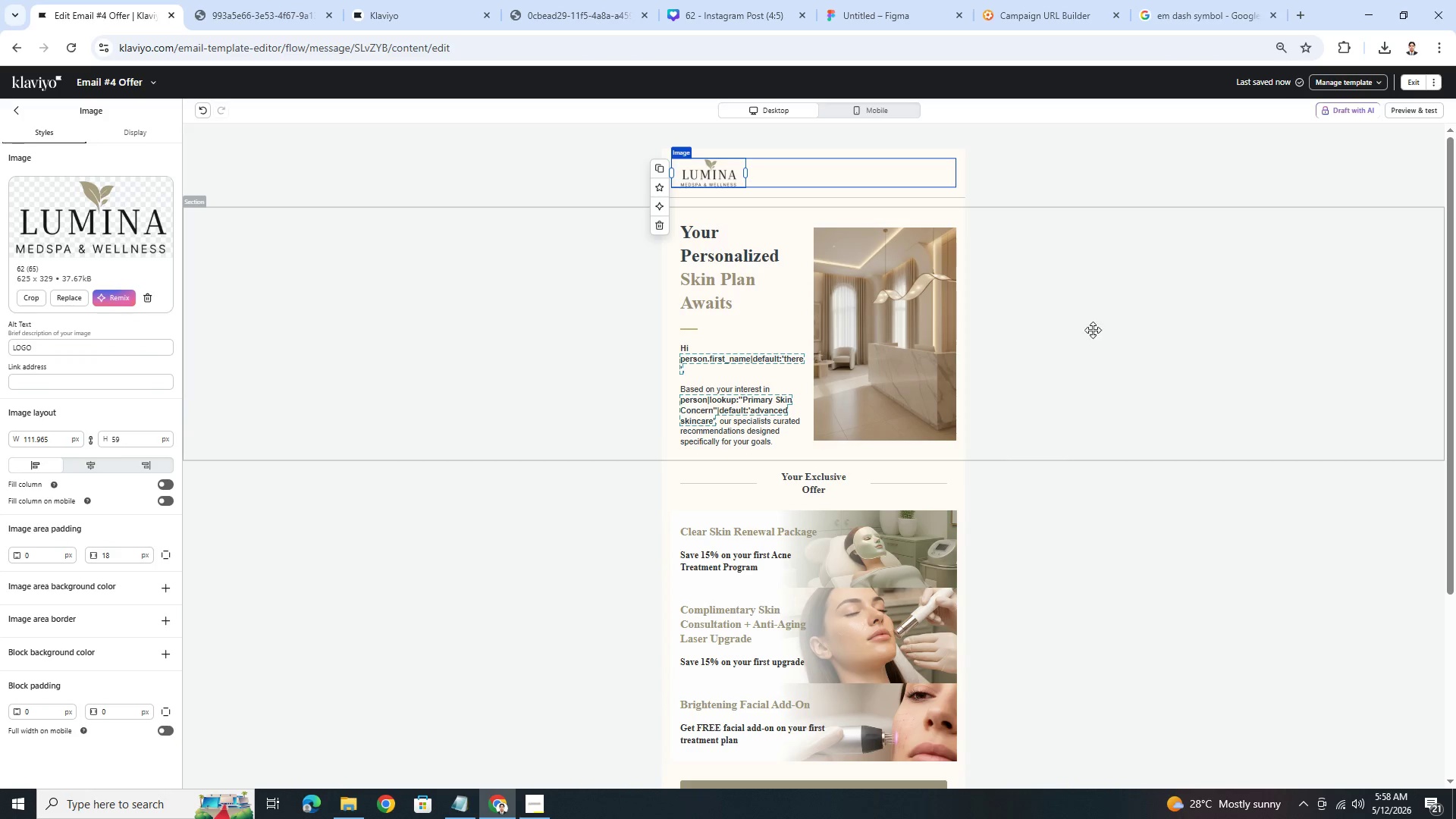 
left_click([1114, 375])
 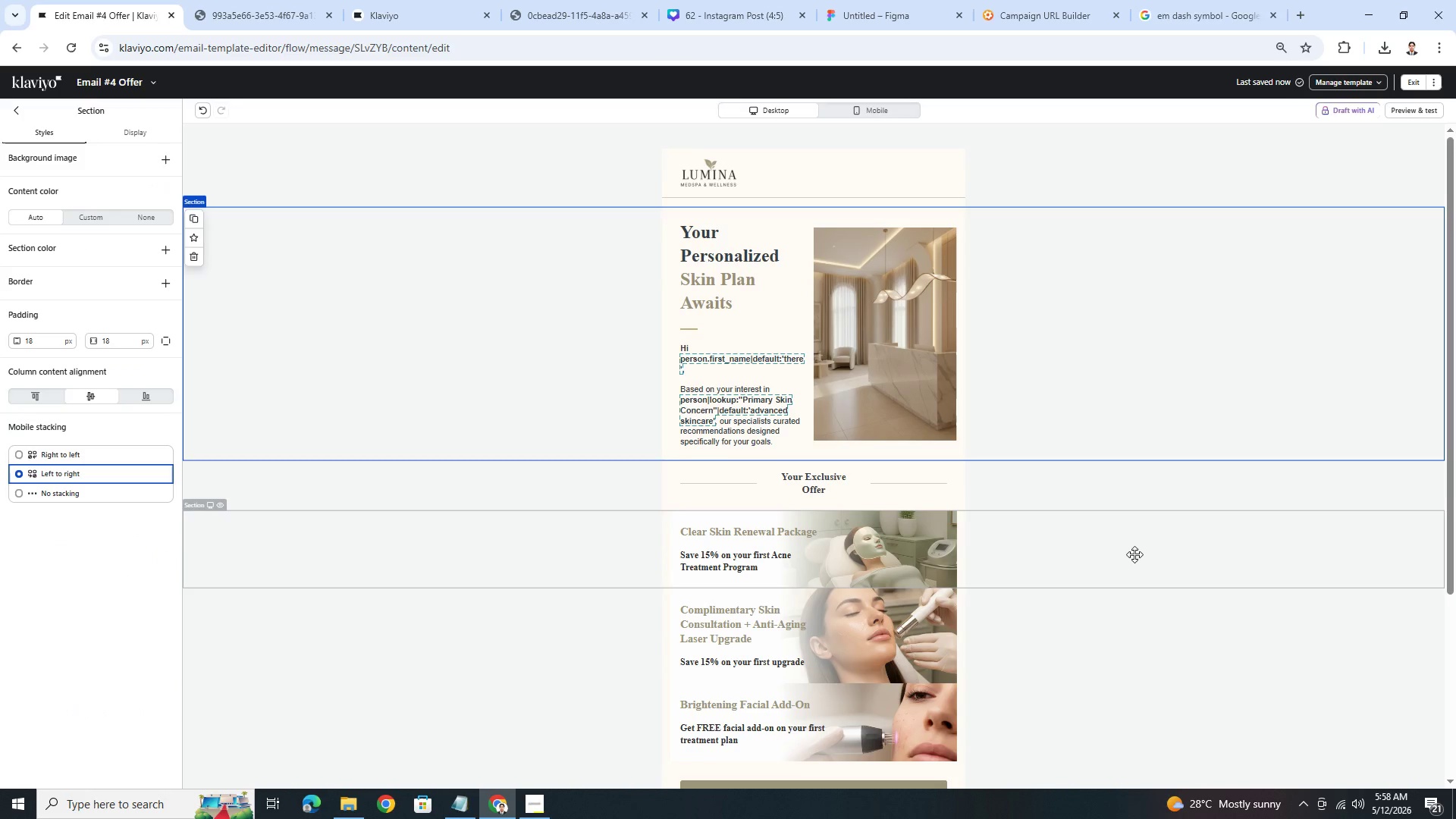 
scroll: coordinate [1140, 558], scroll_direction: none, amount: 0.0
 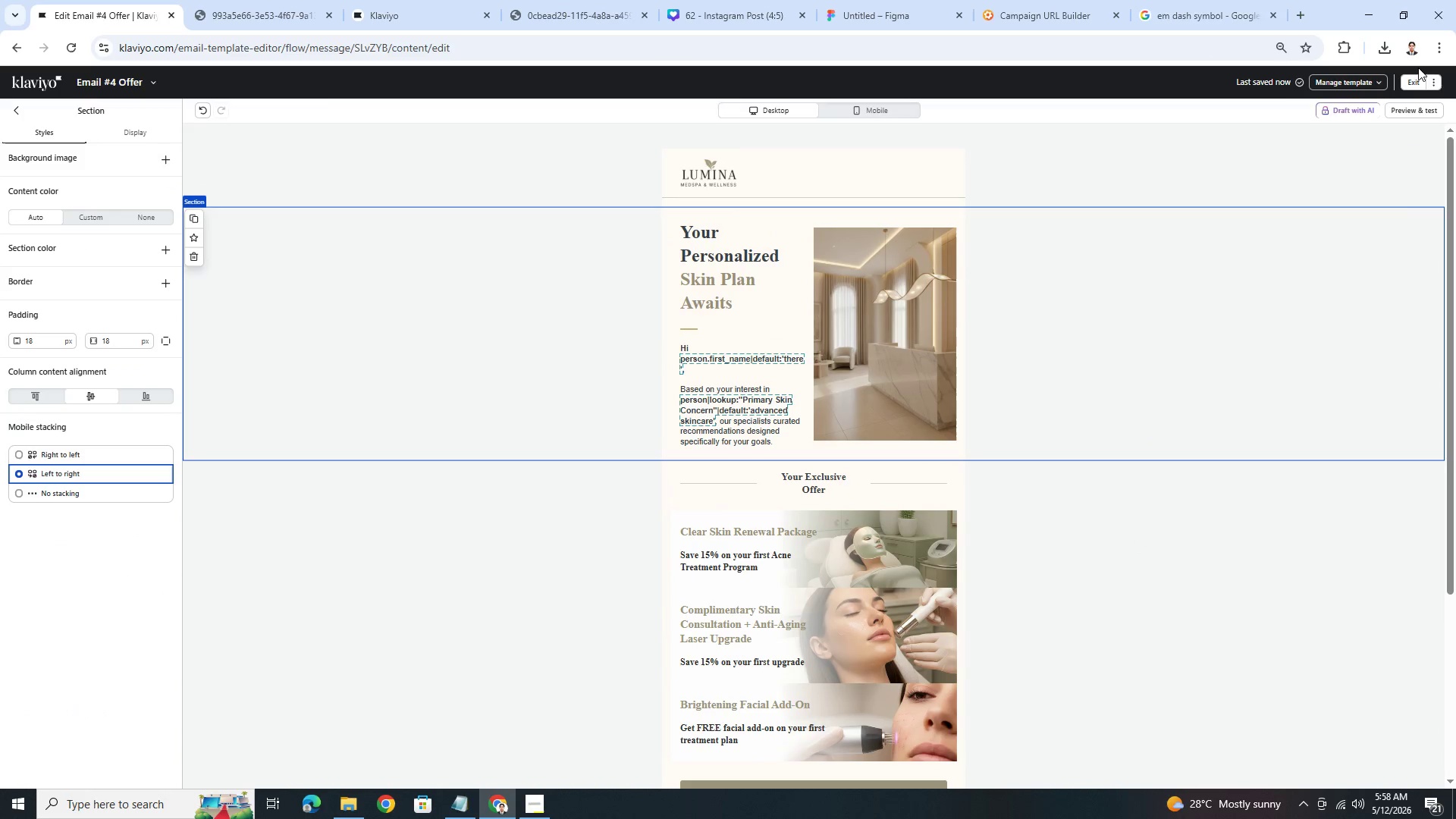 
left_click([1413, 79])
 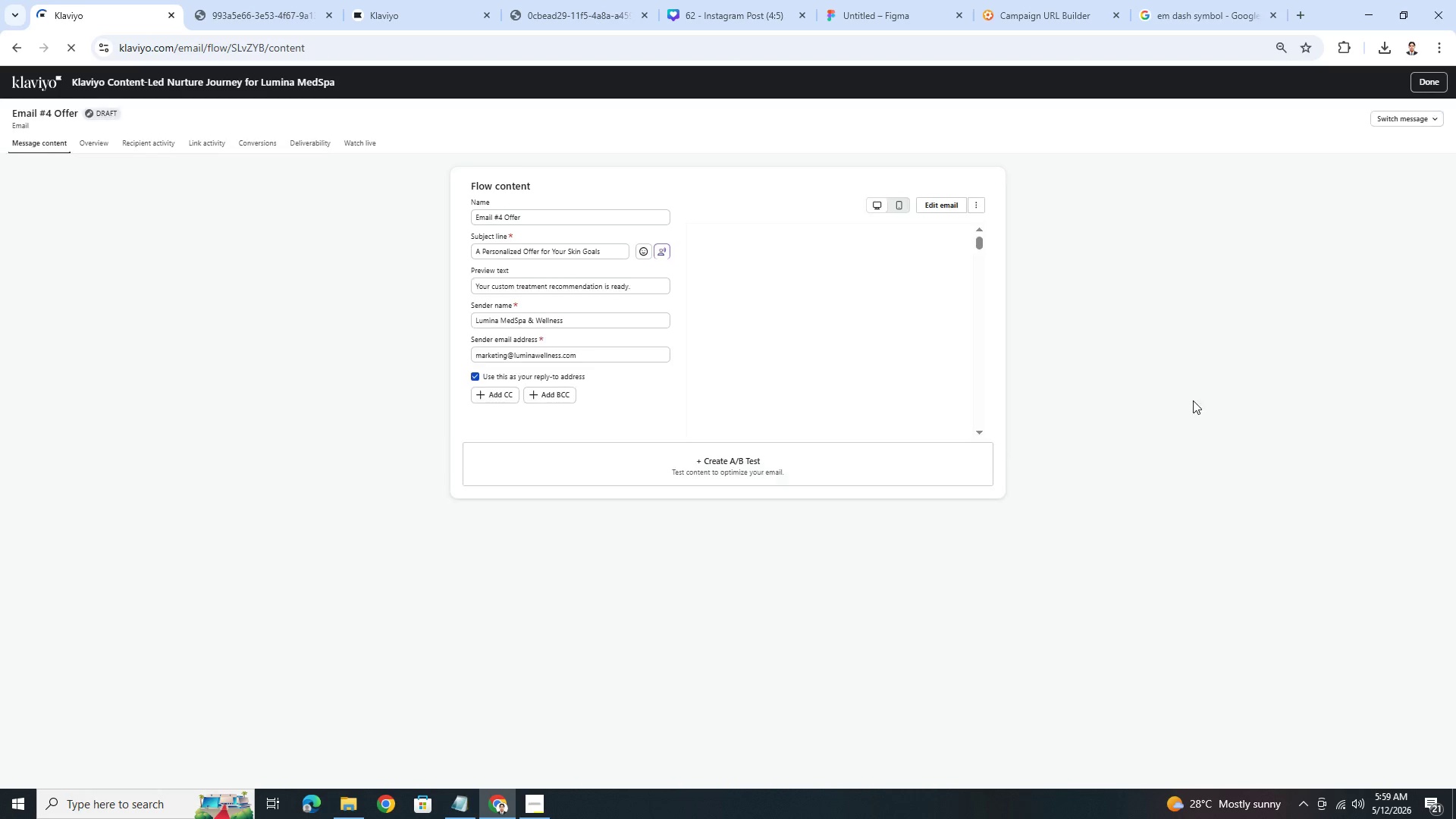 
wait(7.0)
 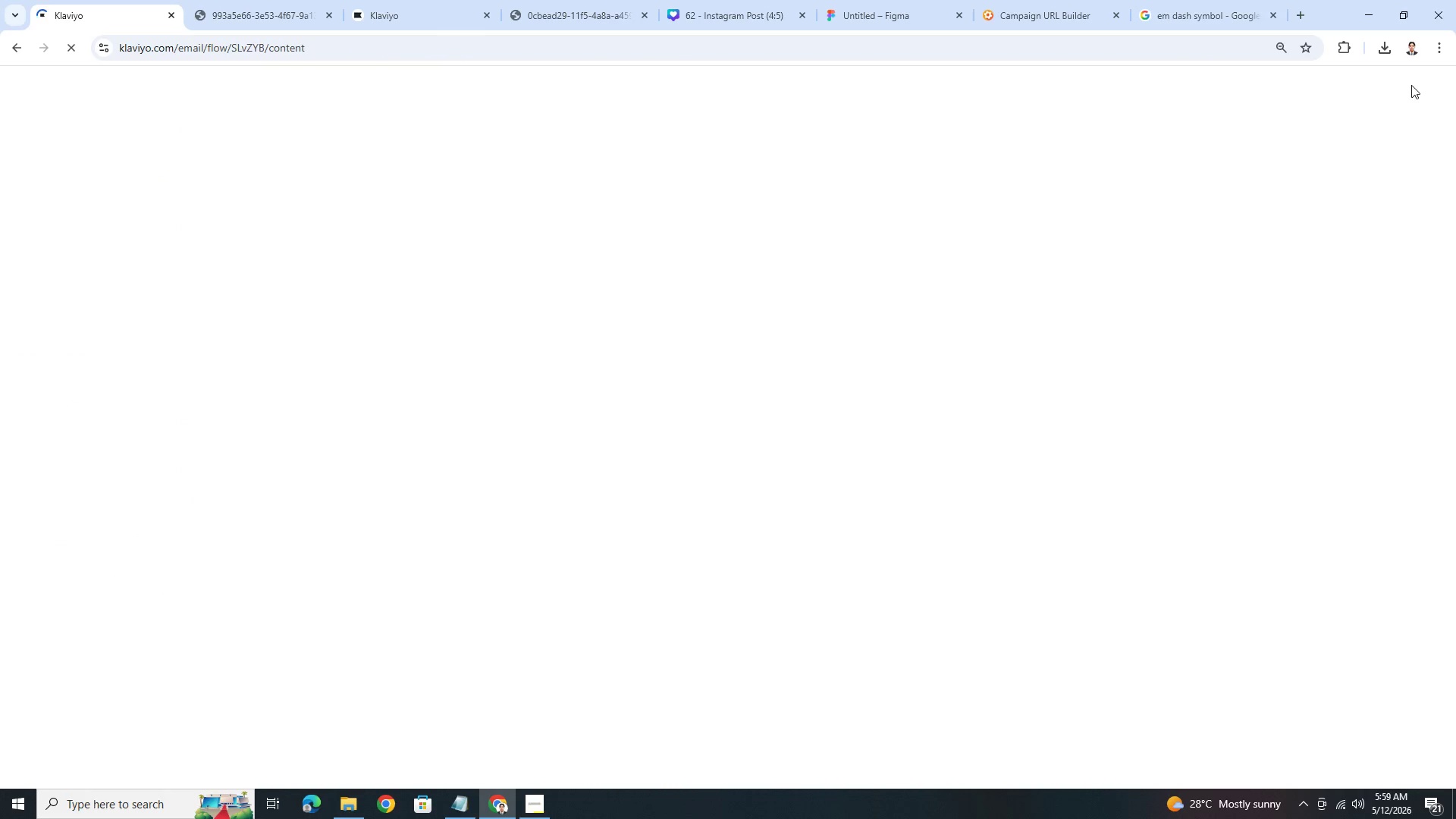 
left_click([1420, 85])
 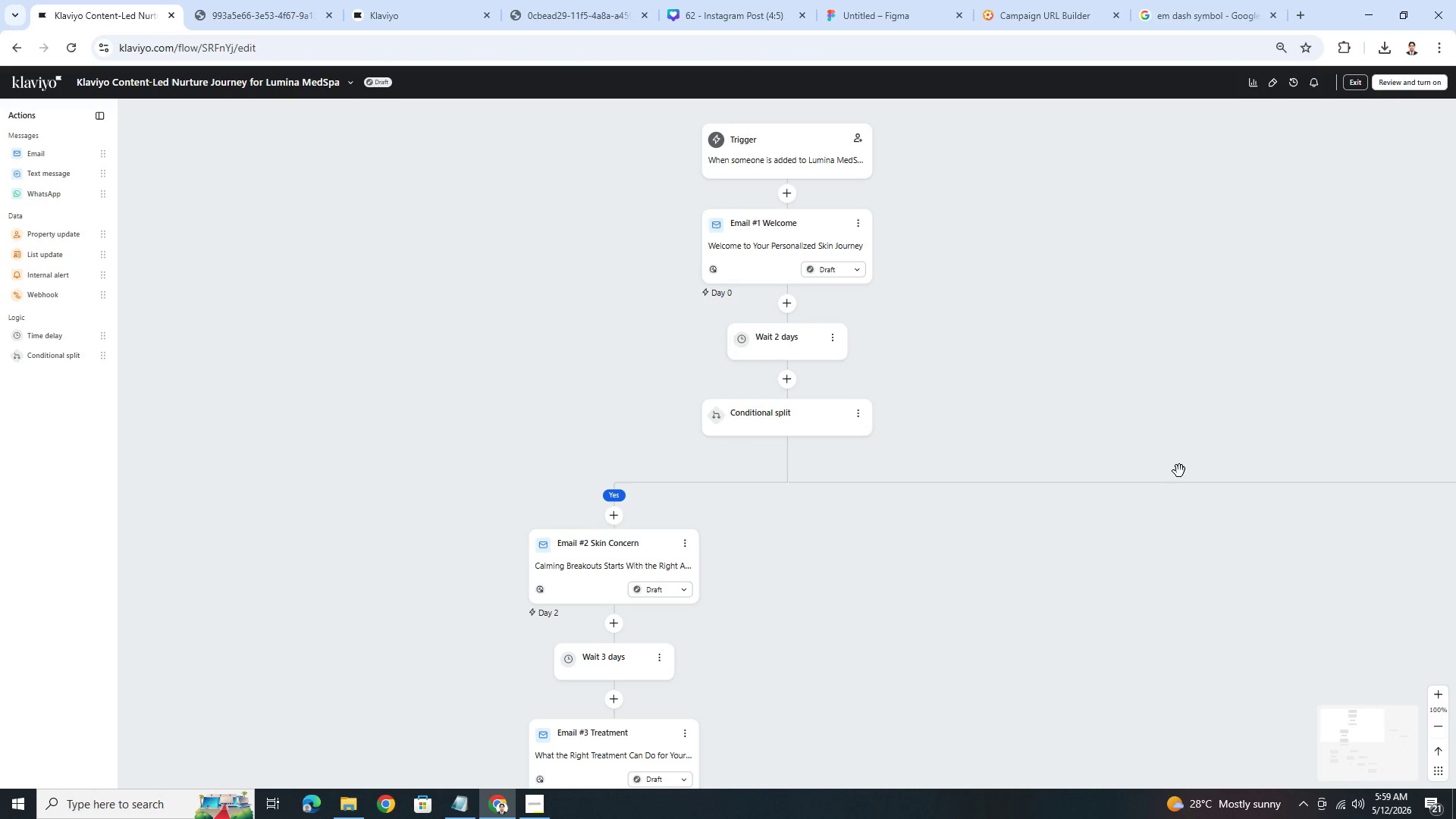 
scroll: coordinate [800, 630], scroll_direction: down, amount: 21.0
 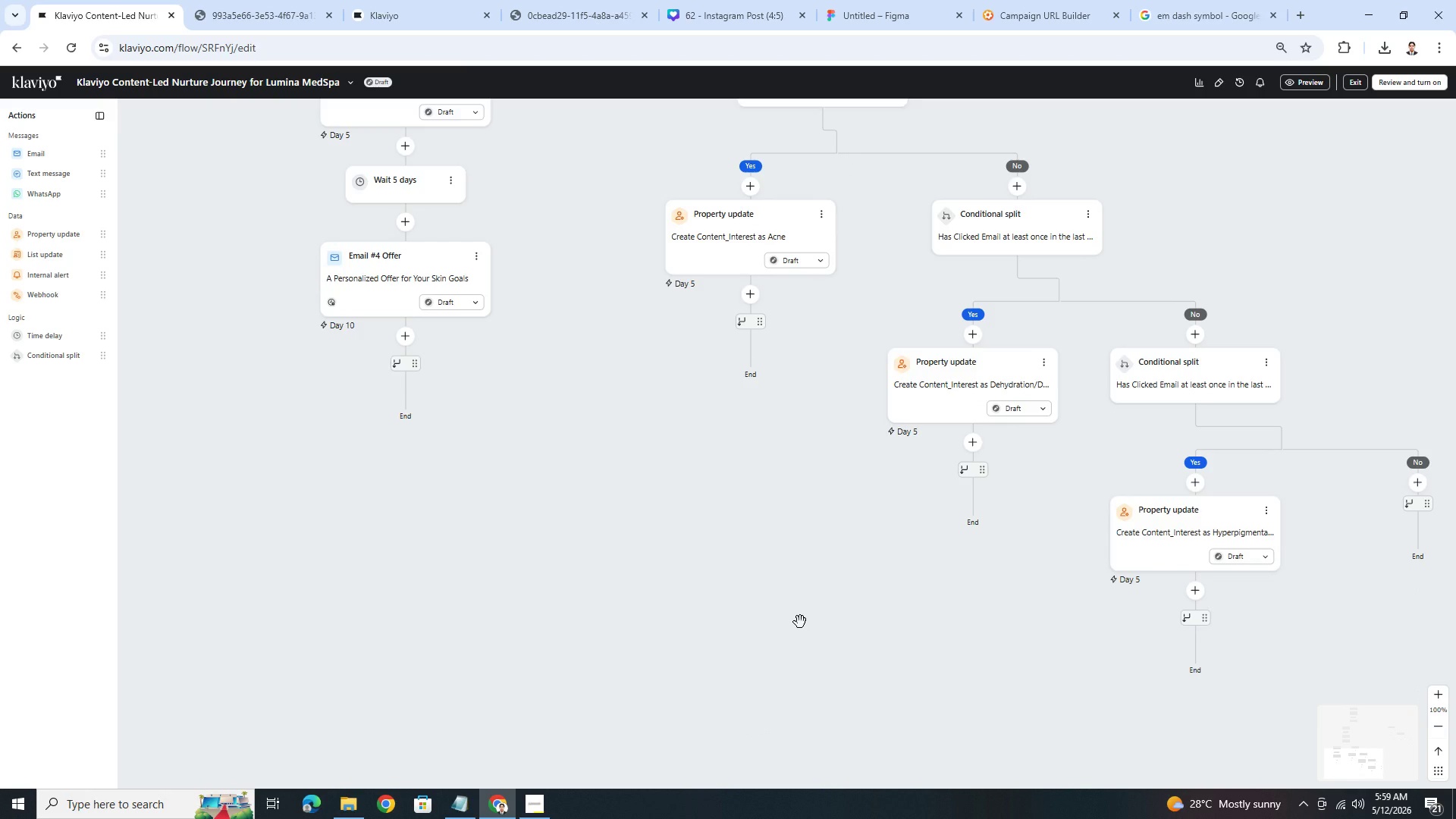 
left_click_drag(start_coordinate=[822, 604], to_coordinate=[532, 654])
 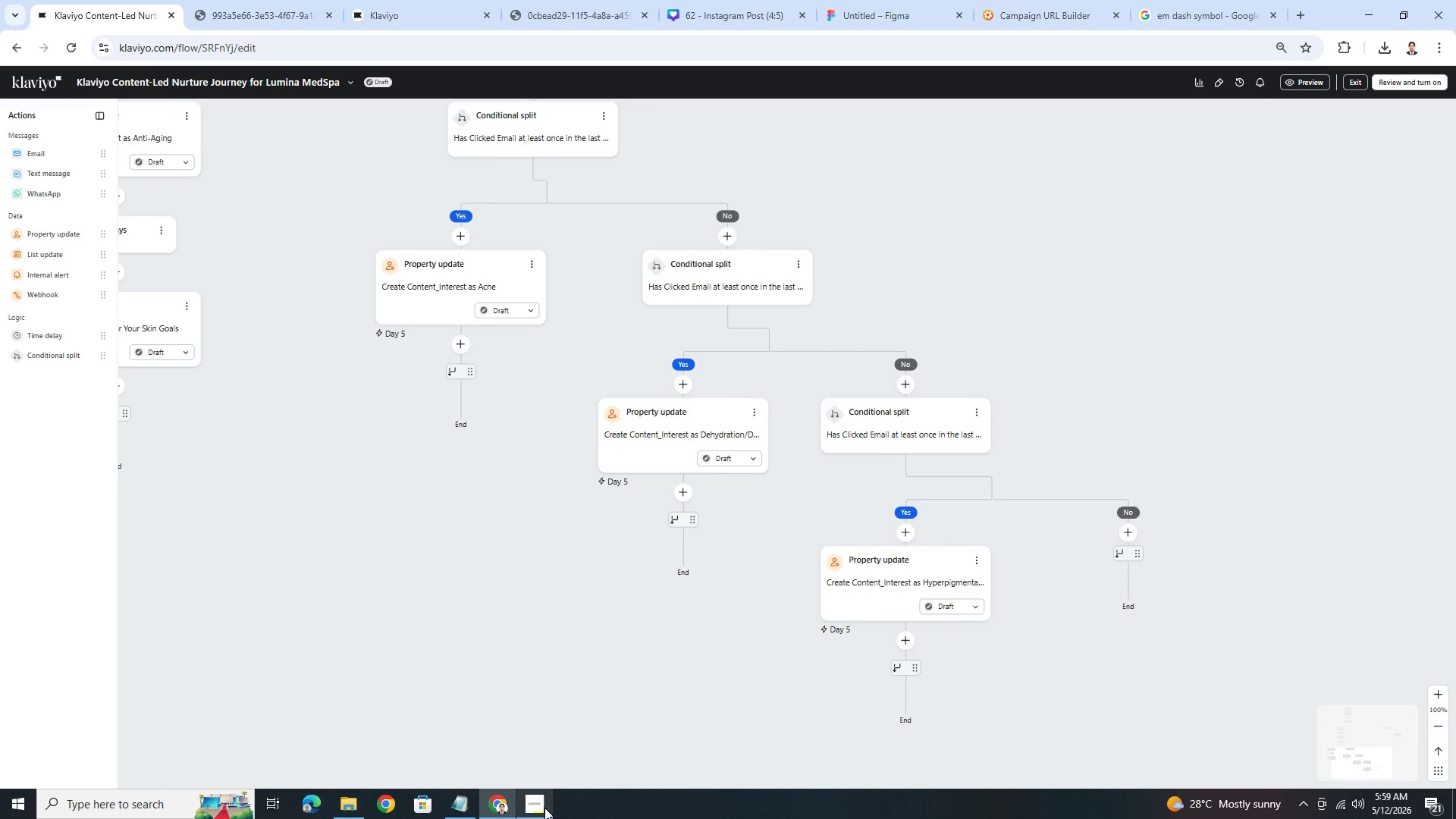 
left_click([544, 808])